 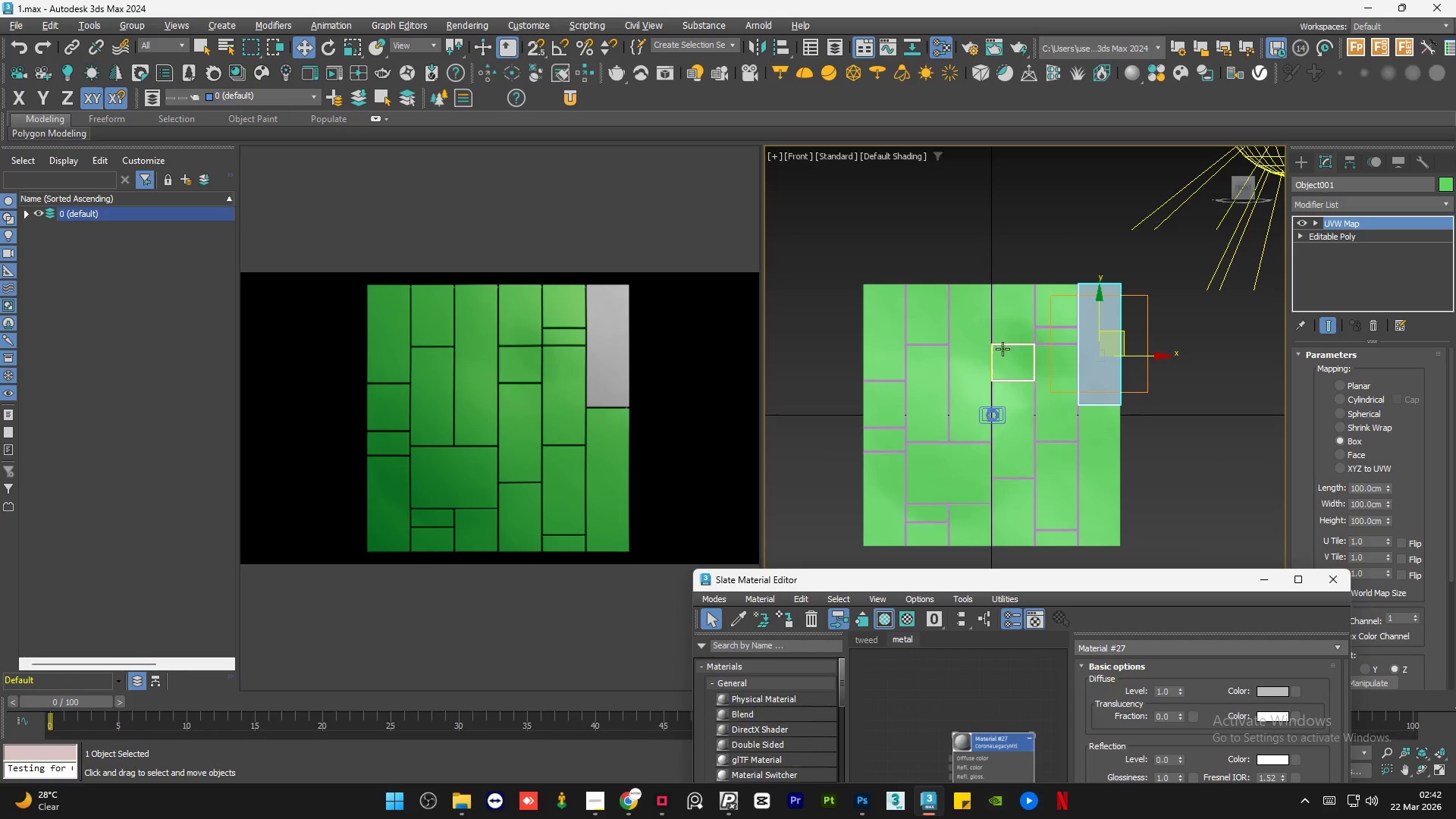 
left_click([959, 342])
 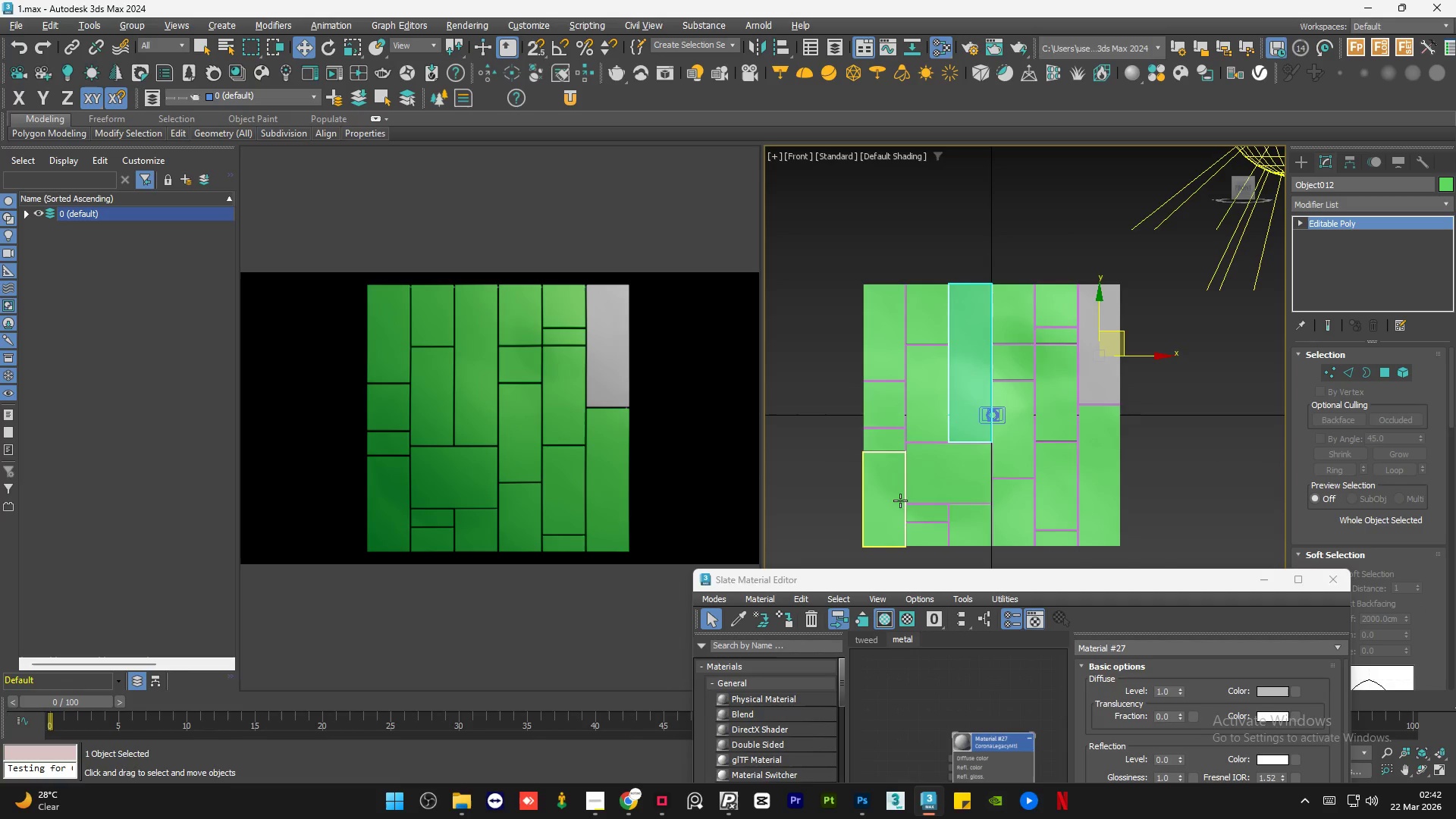 
hold_key(key=ControlLeft, duration=0.83)
left_click([890, 511])
 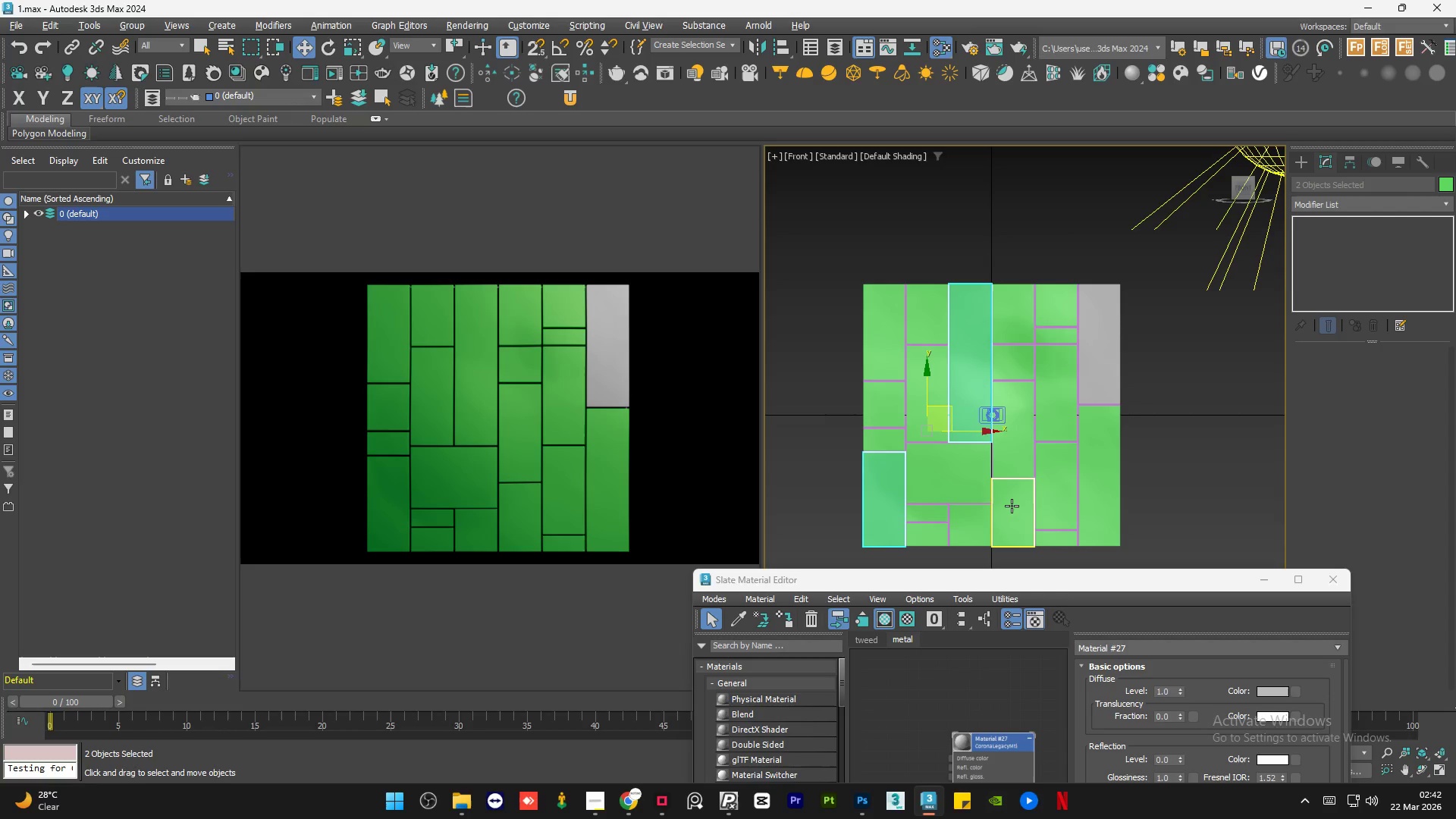 
hold_key(key=ControlLeft, duration=0.92)
left_click([1012, 505])
 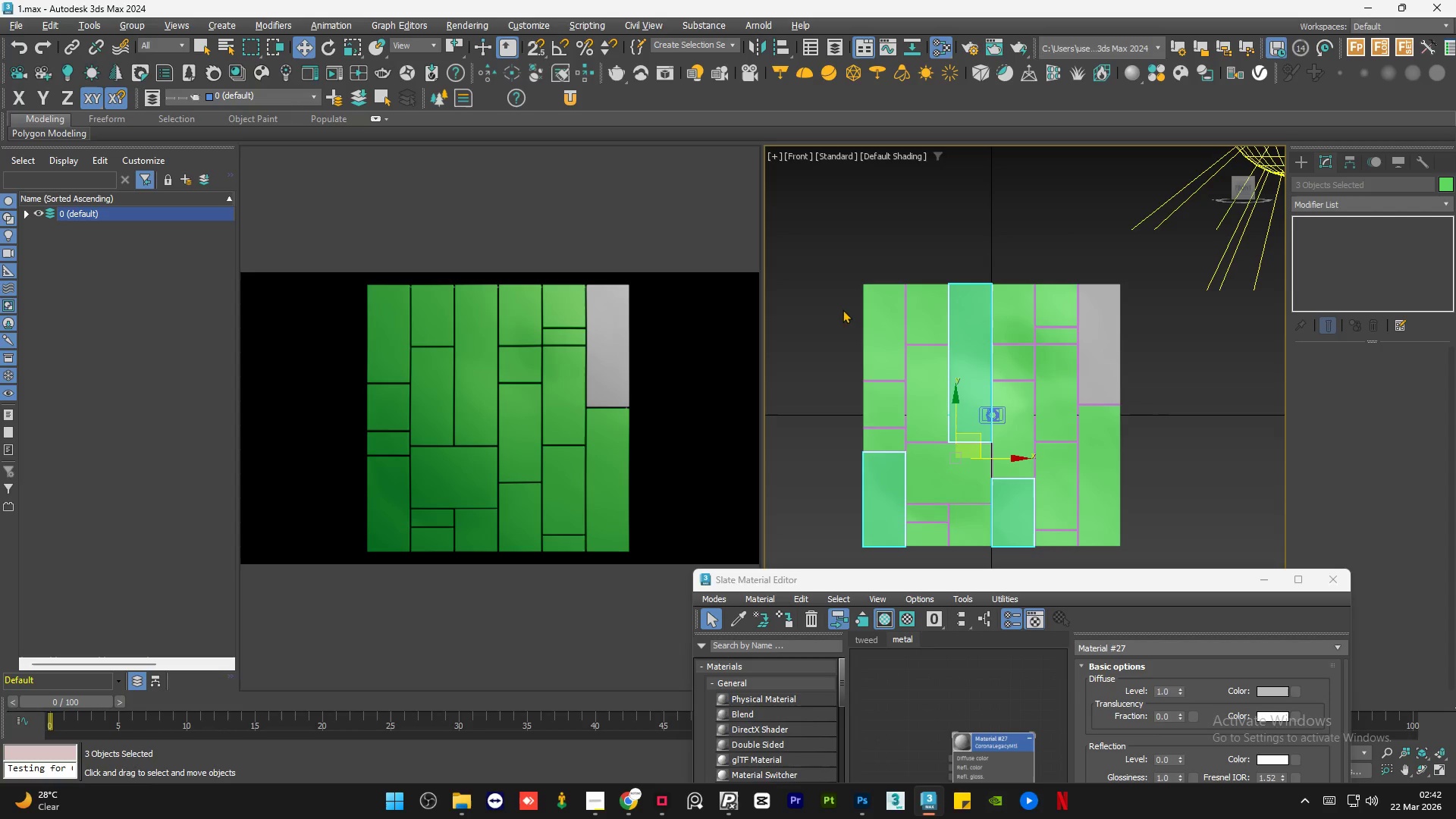 
hold_key(key=ControlLeft, duration=1.44)
 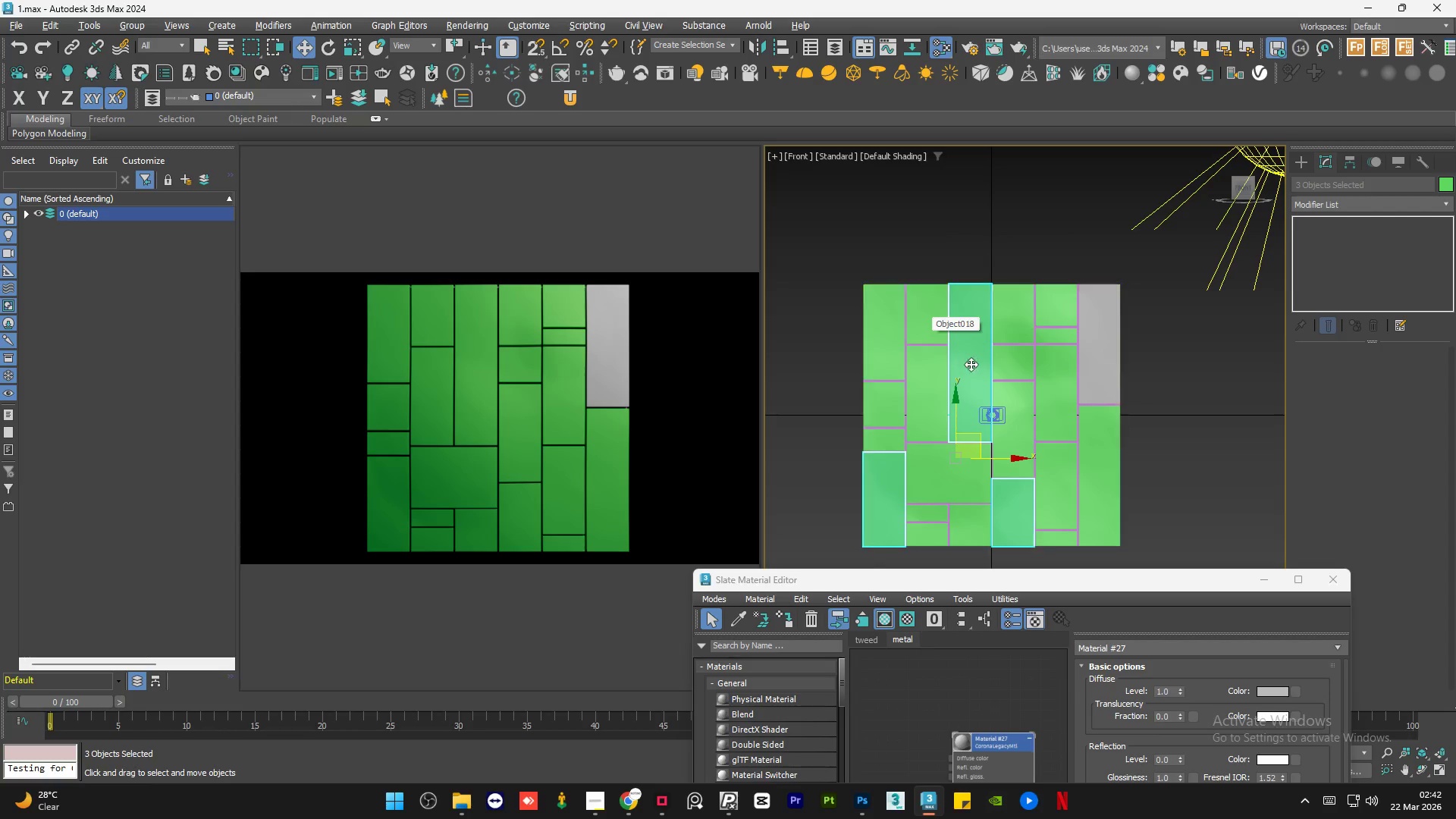 
hold_key(key=ControlLeft, duration=1.03)
left_click([1007, 373])
 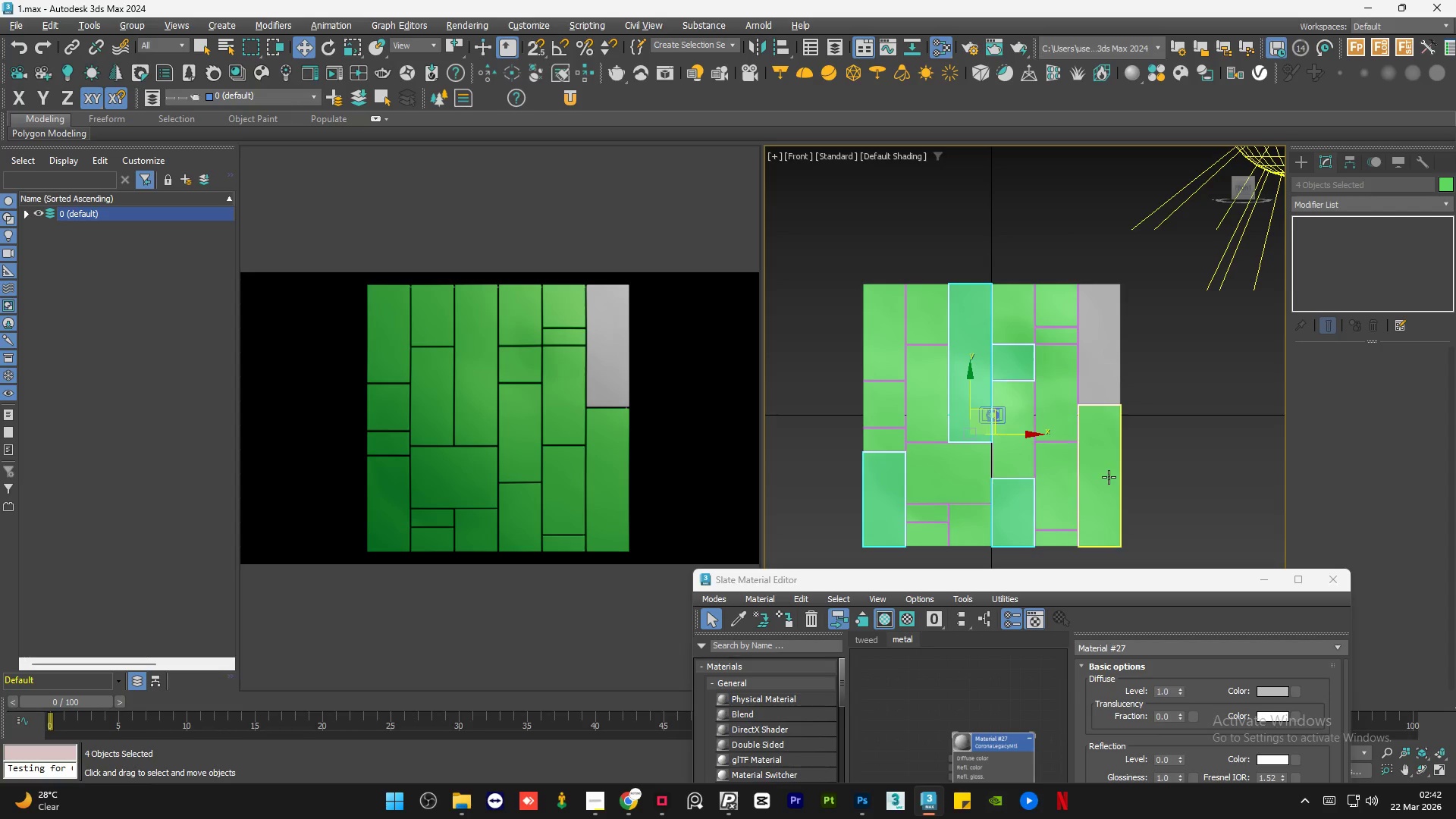 
hold_key(key=ControlLeft, duration=0.73)
 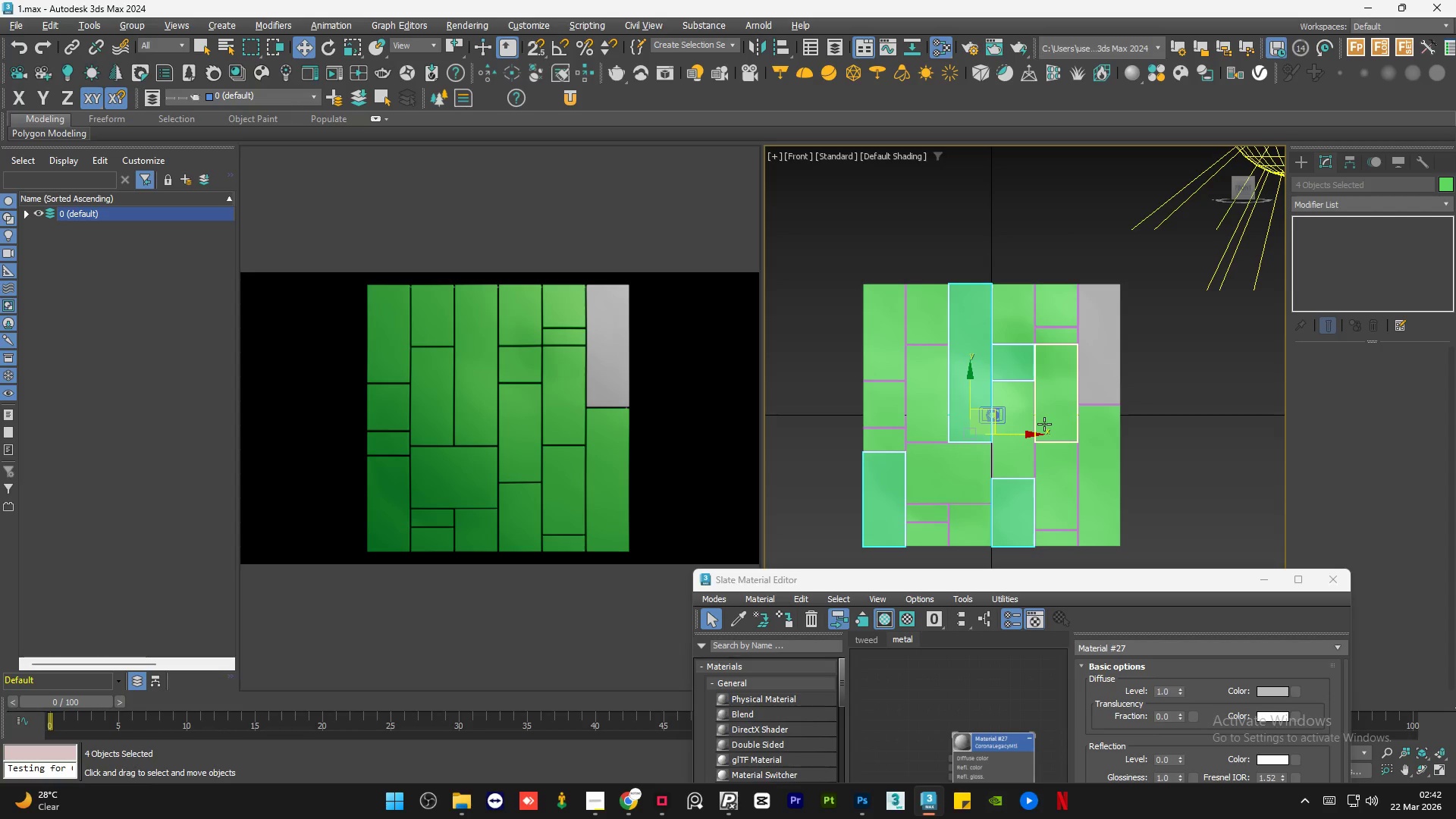 
hold_key(key=ControlLeft, duration=1.97)
 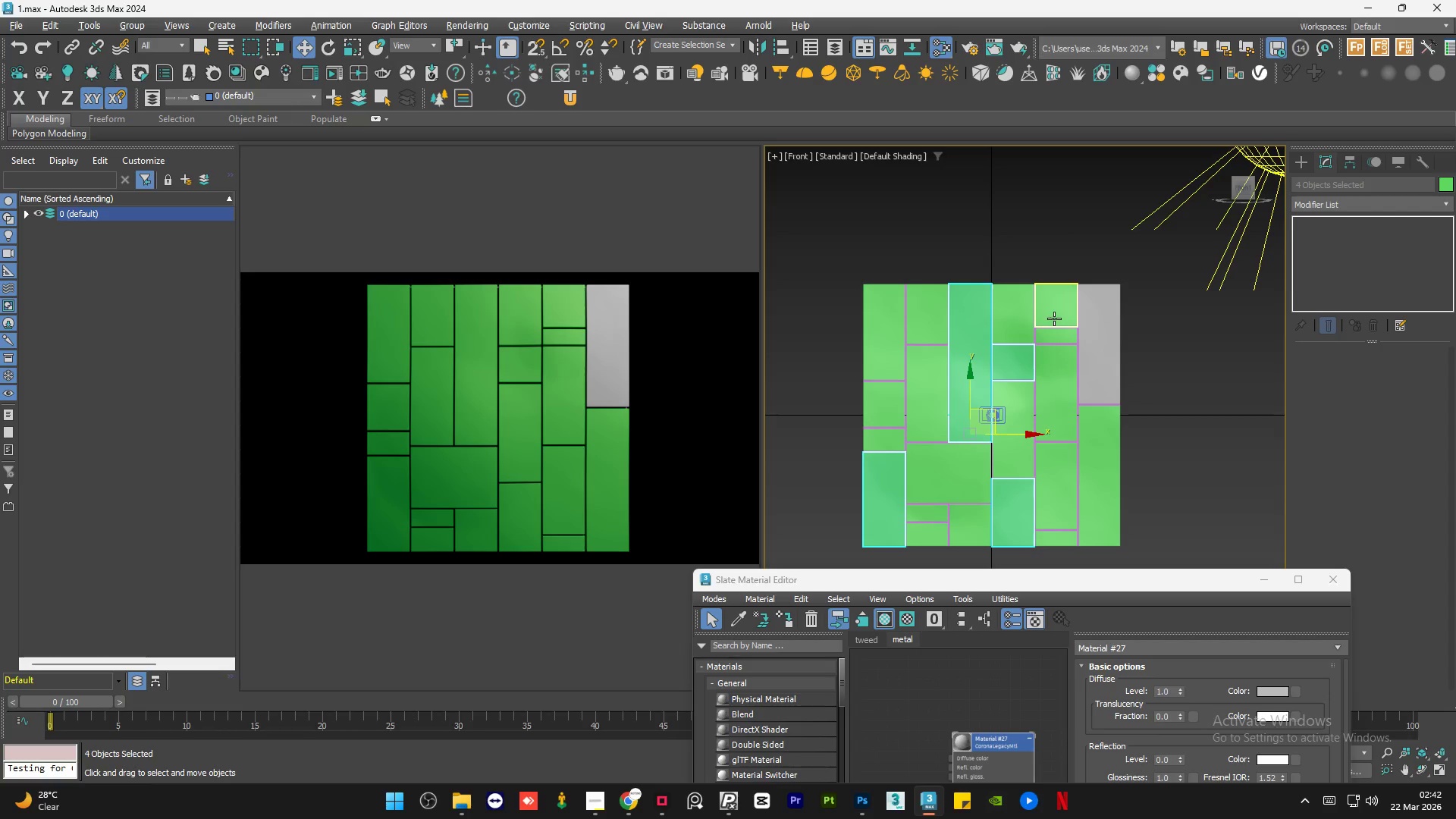 
hold_key(key=ControlLeft, duration=0.66)
 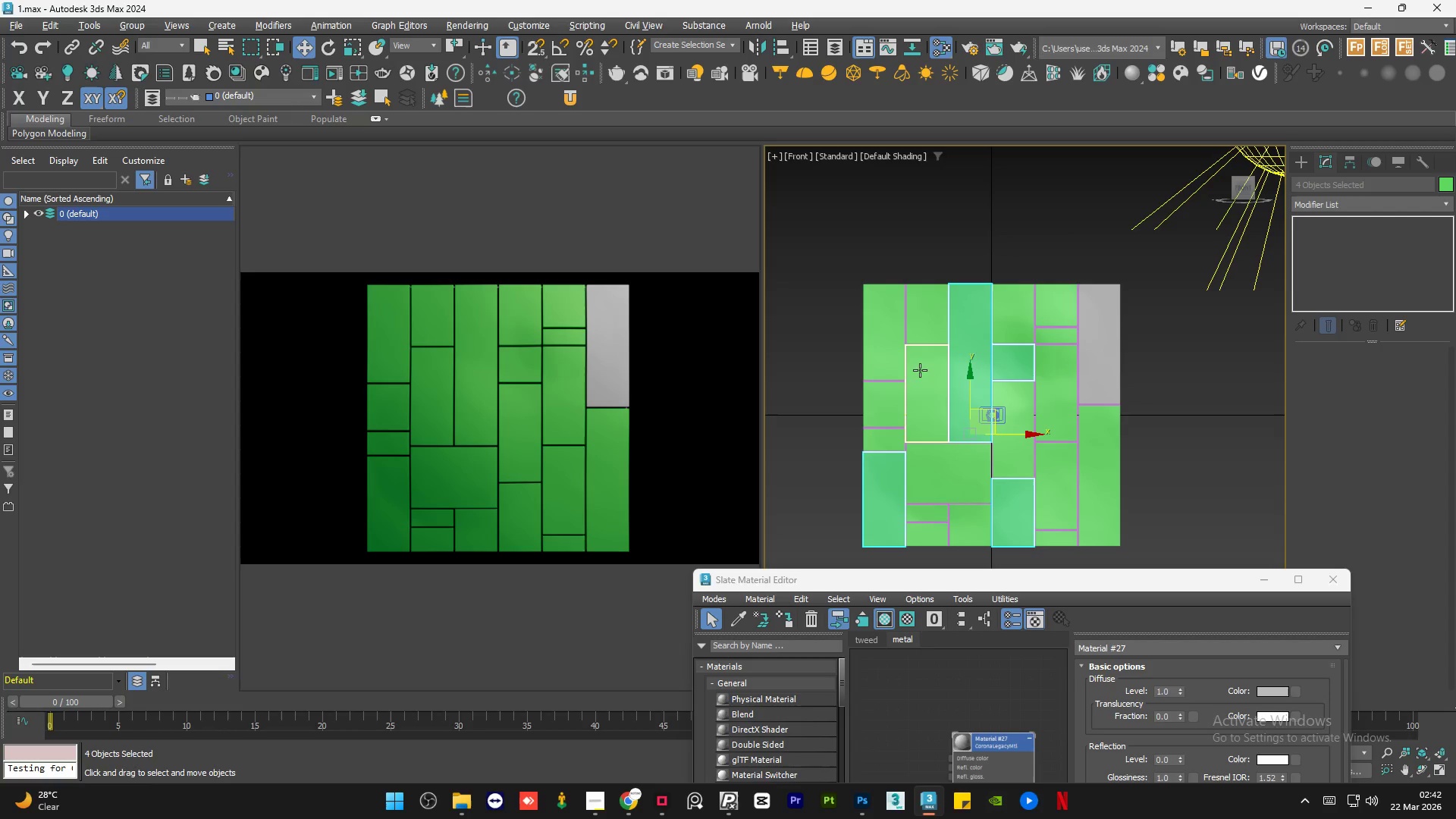 
hold_key(key=ControlLeft, duration=1.5)
 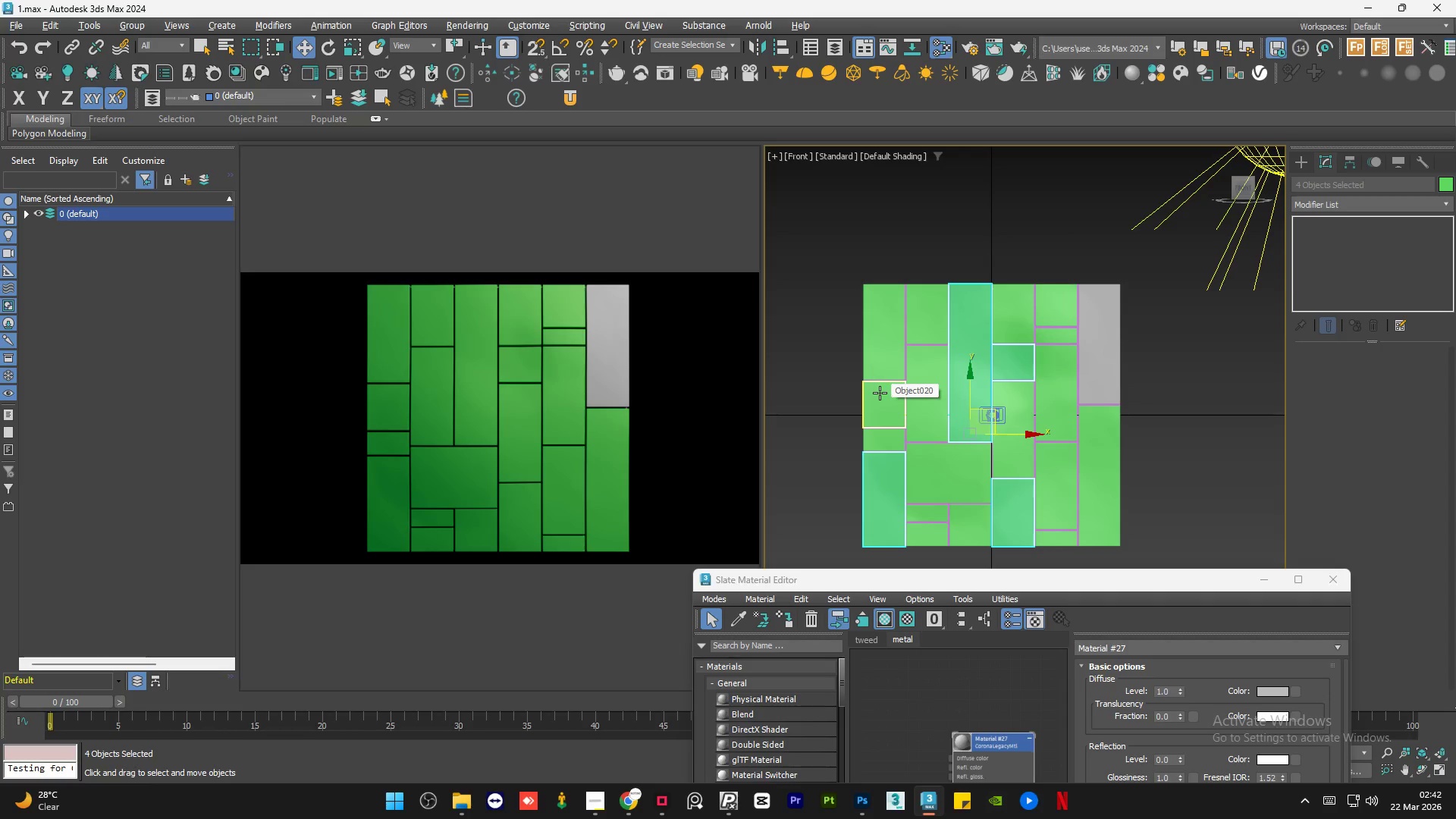 
hold_key(key=ControlLeft, duration=1.5)
 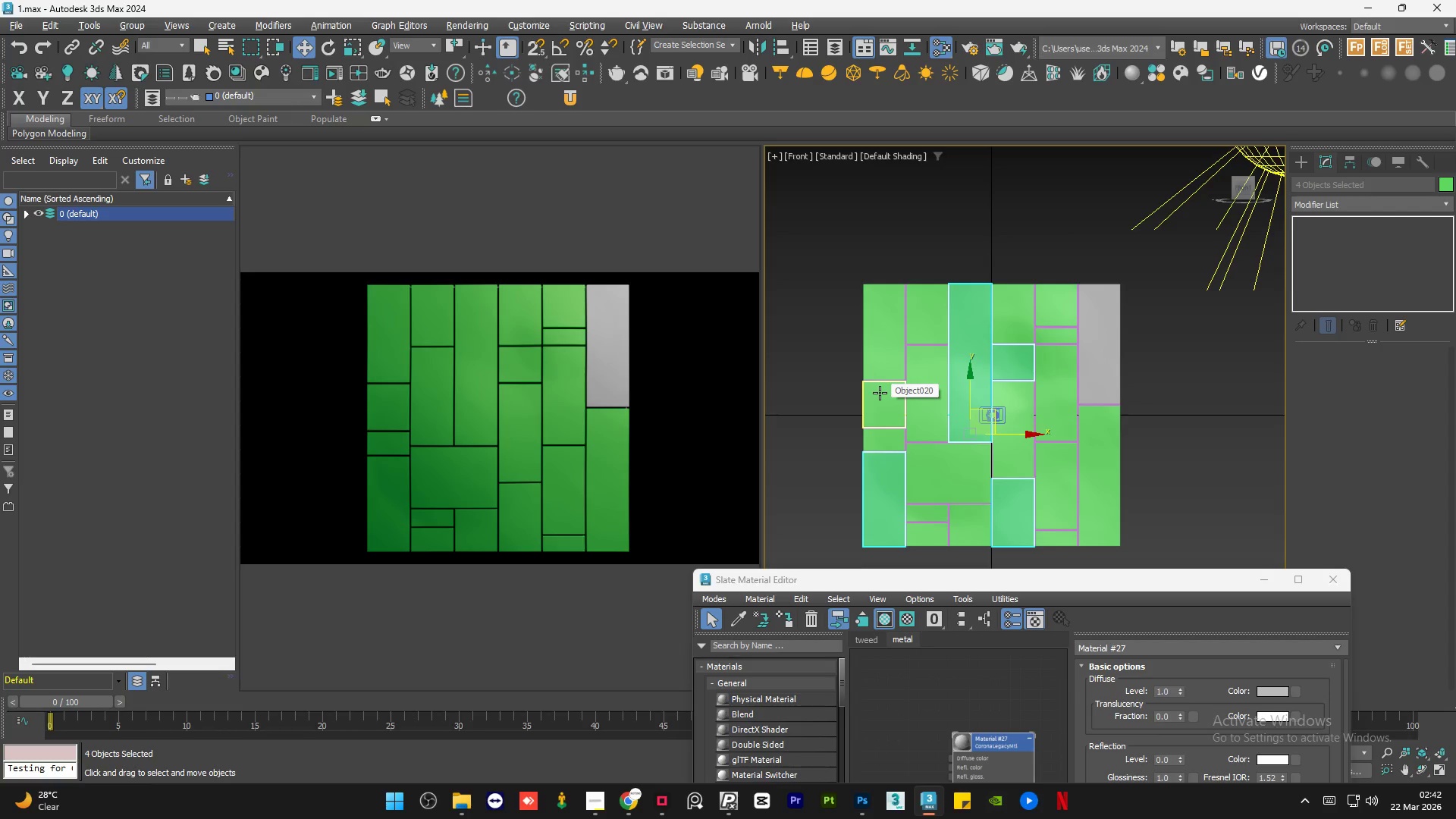 
key(Control+ControlLeft)
 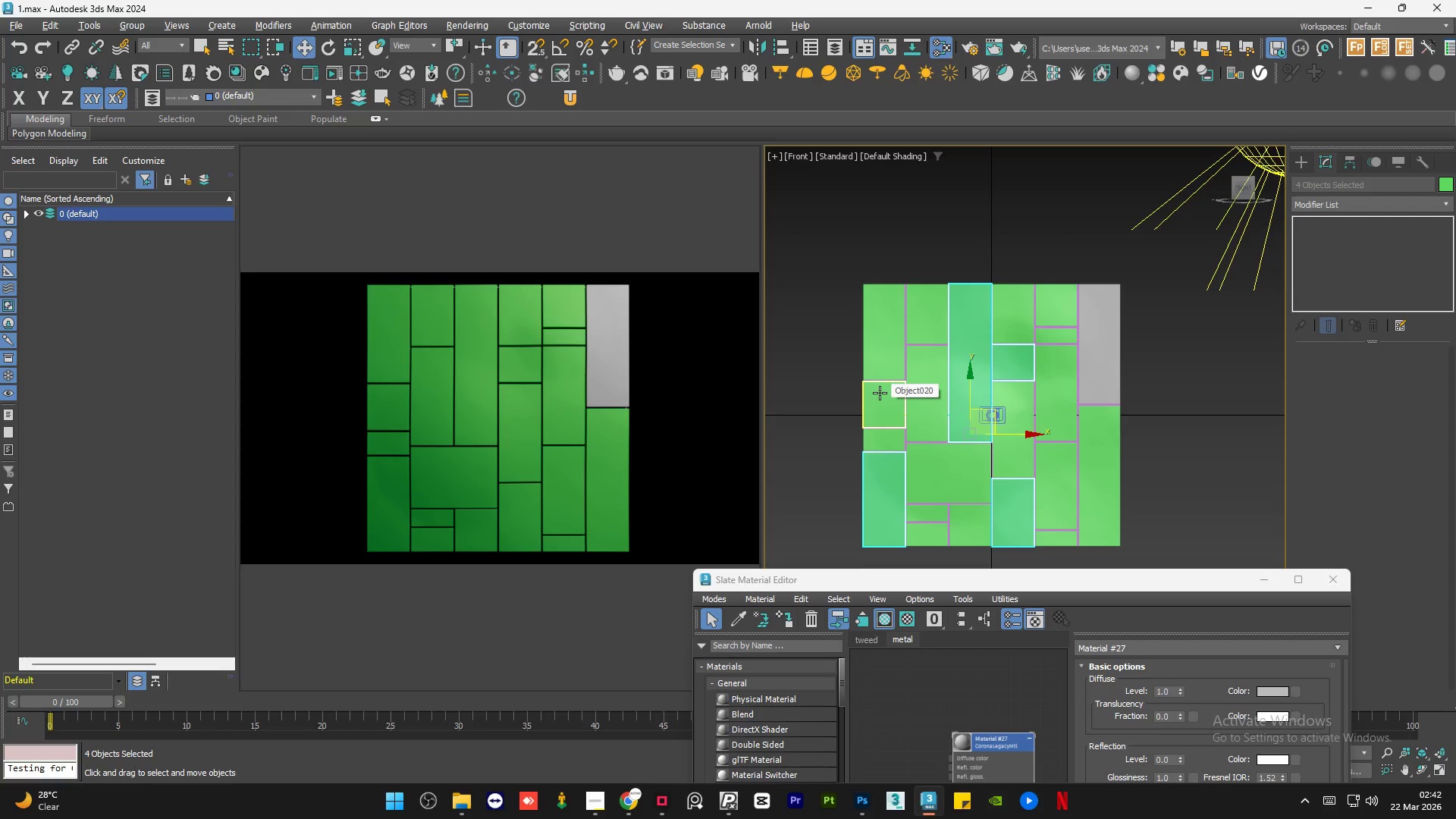 
key(Control+ControlLeft)
 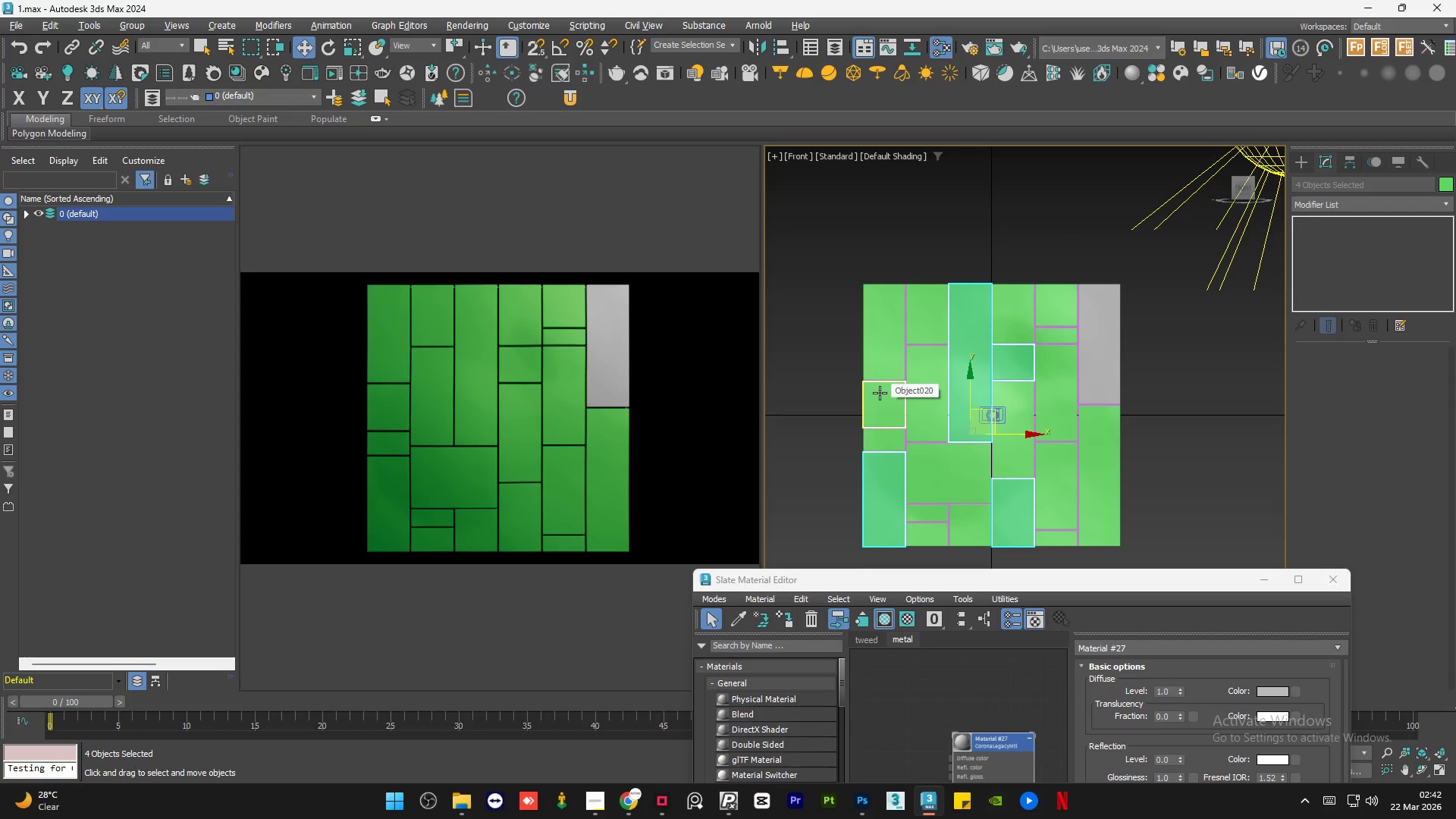 
key(Control+ControlLeft)
 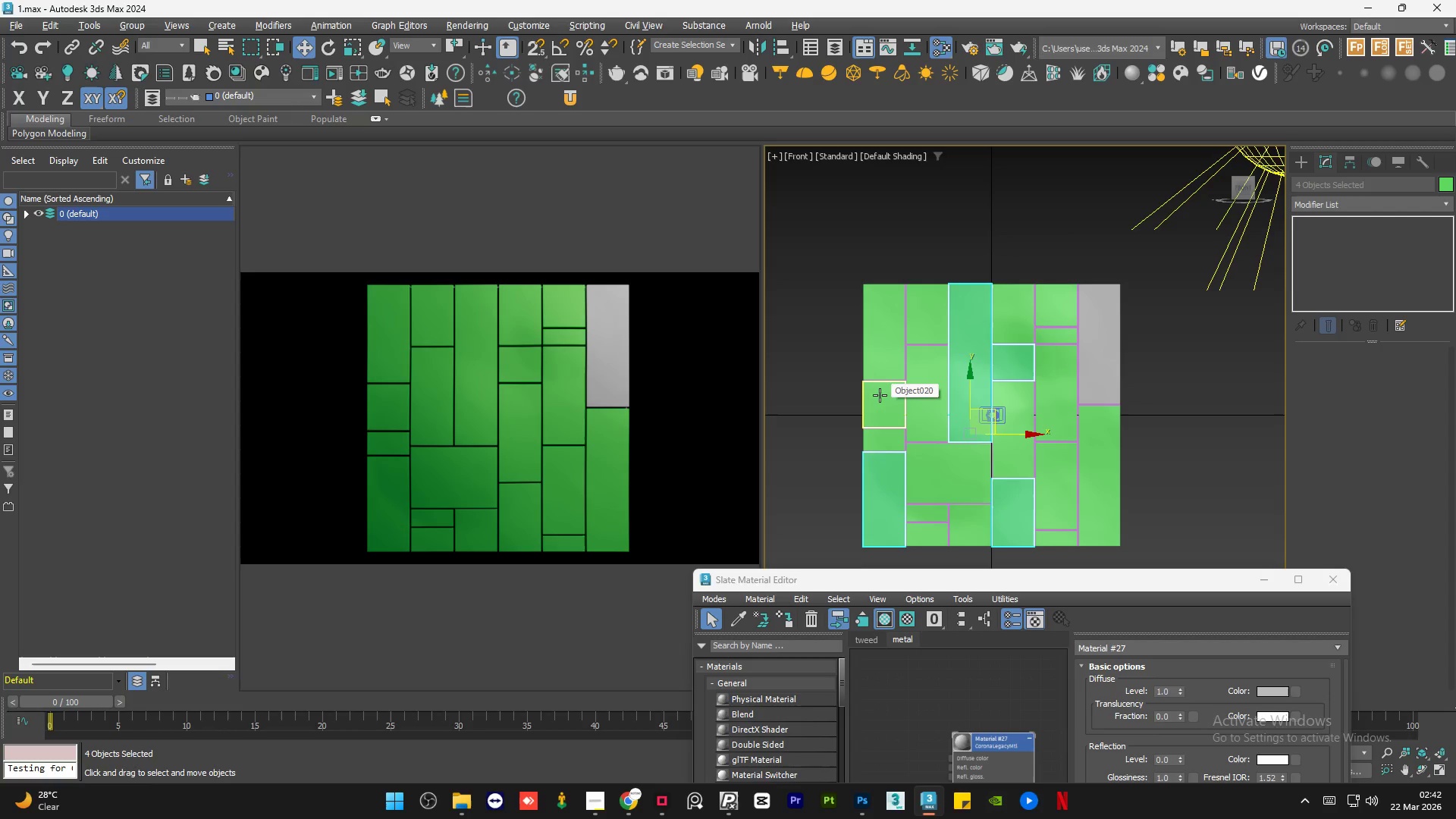 
hold_key(key=ControlLeft, duration=1.5)
 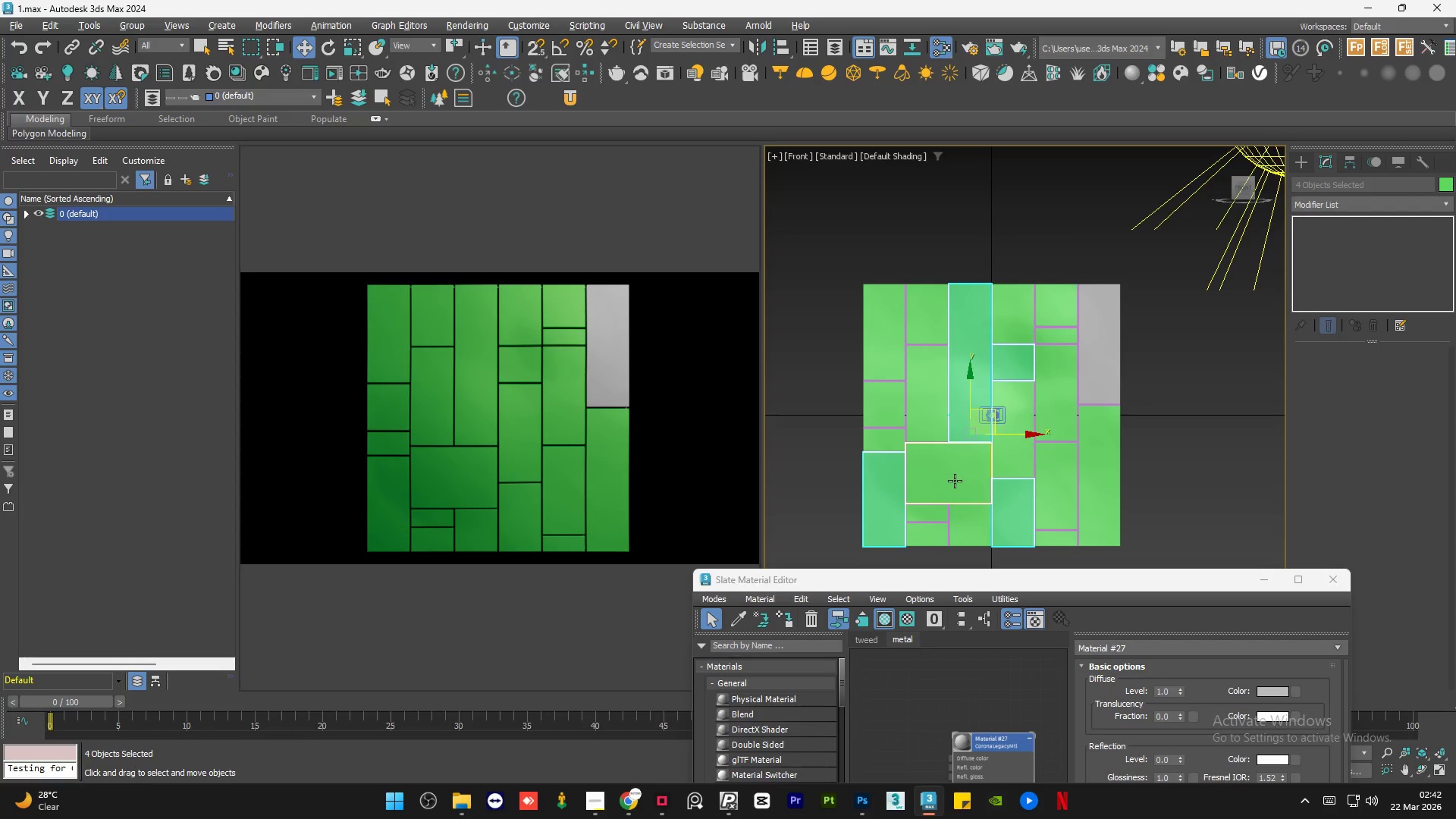 
key(Control+ControlLeft)
 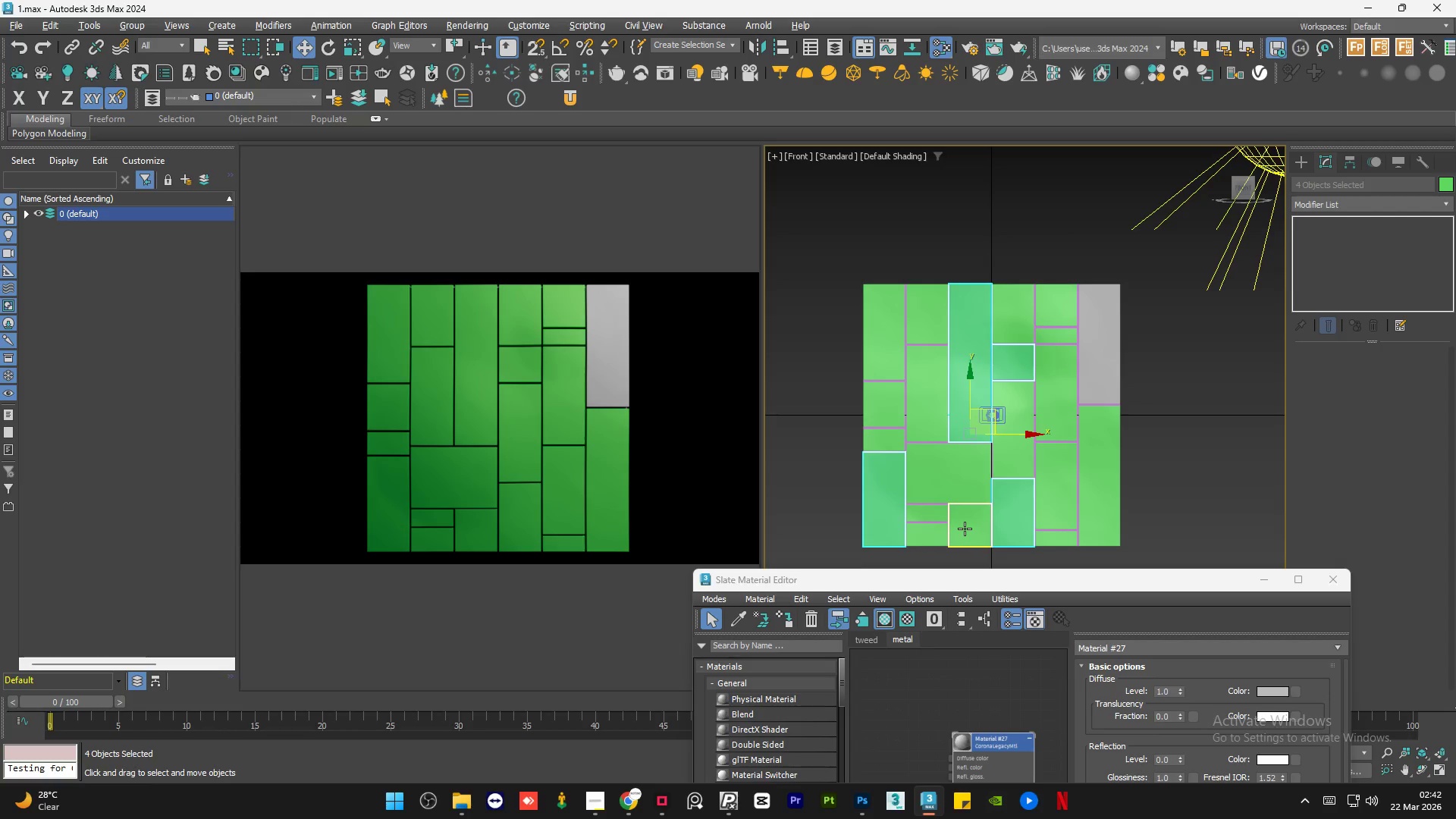 
key(Control+ControlLeft)
 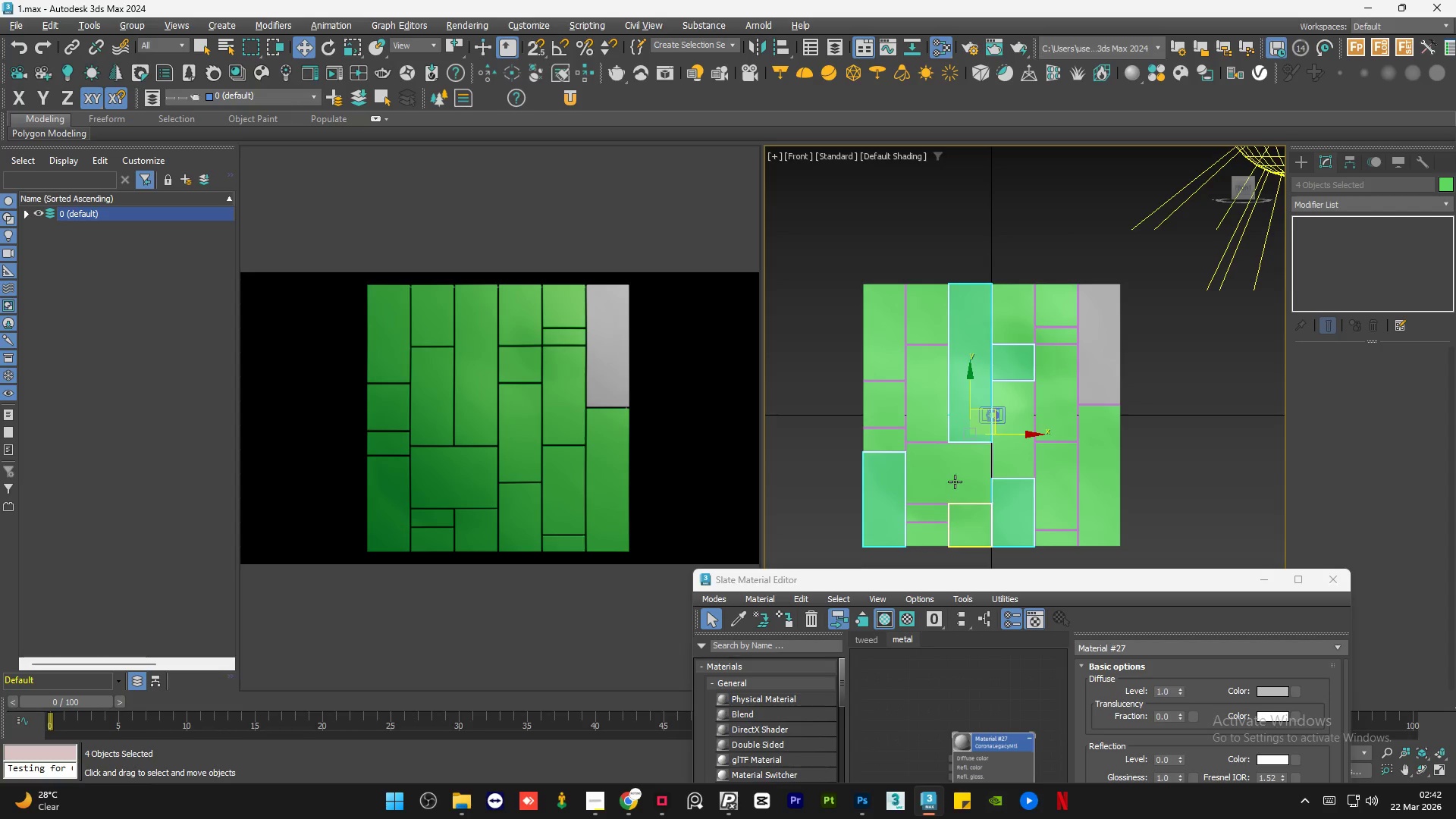 
hold_key(key=ControlLeft, duration=0.62)
 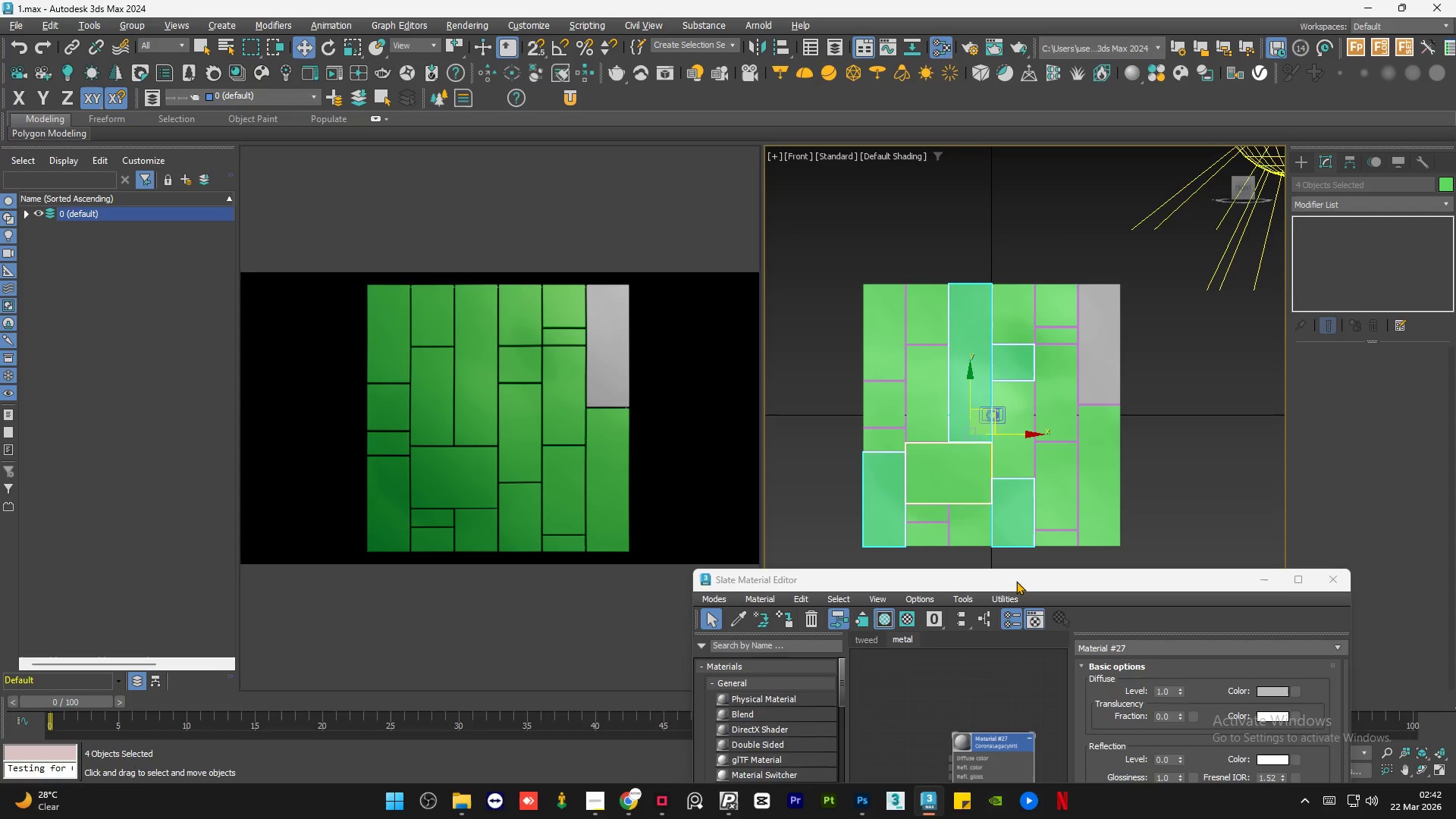 
left_click_drag(start_coordinate=[1016, 581], to_coordinate=[969, 384])
 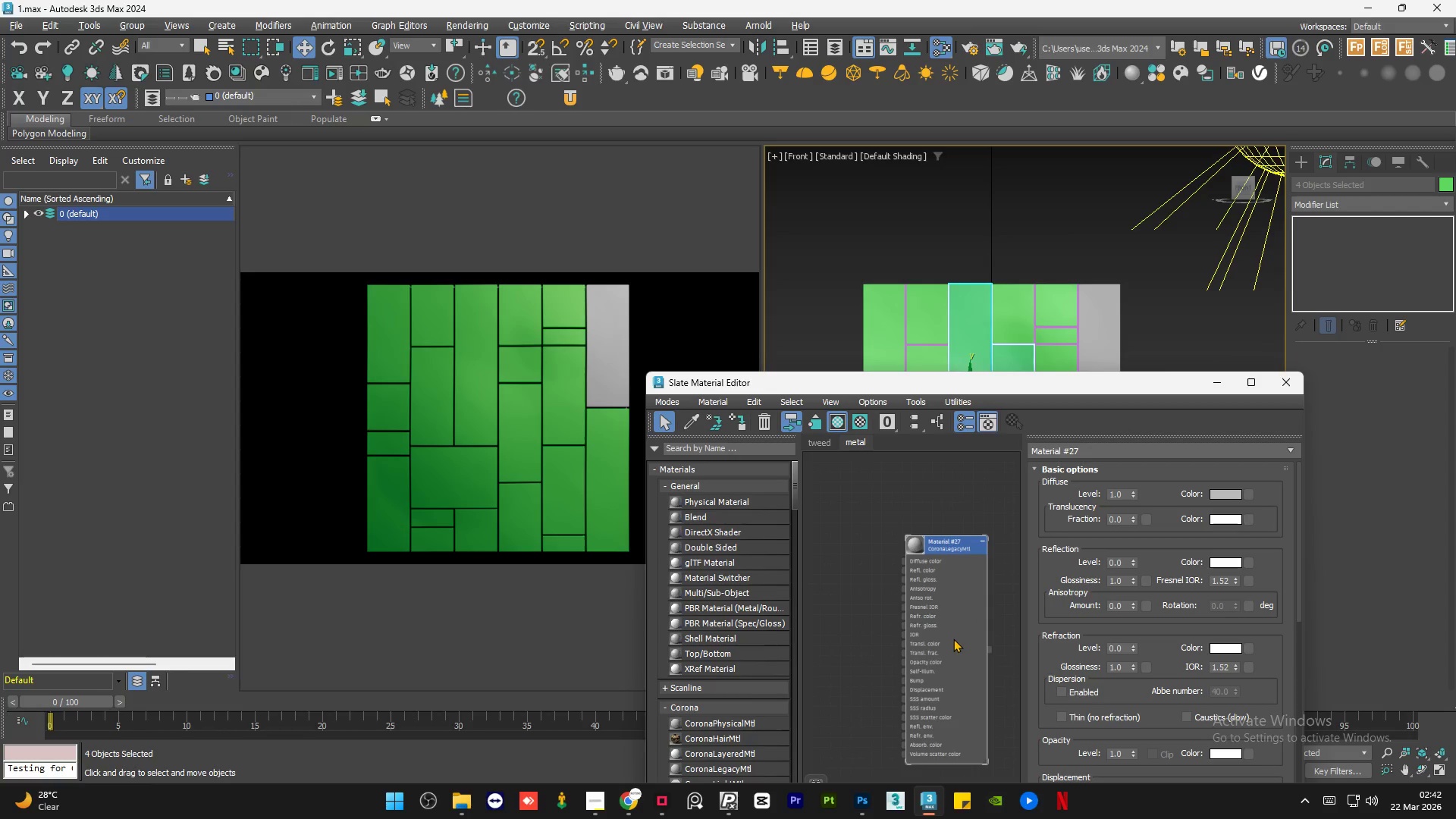 
double_click([953, 639])
 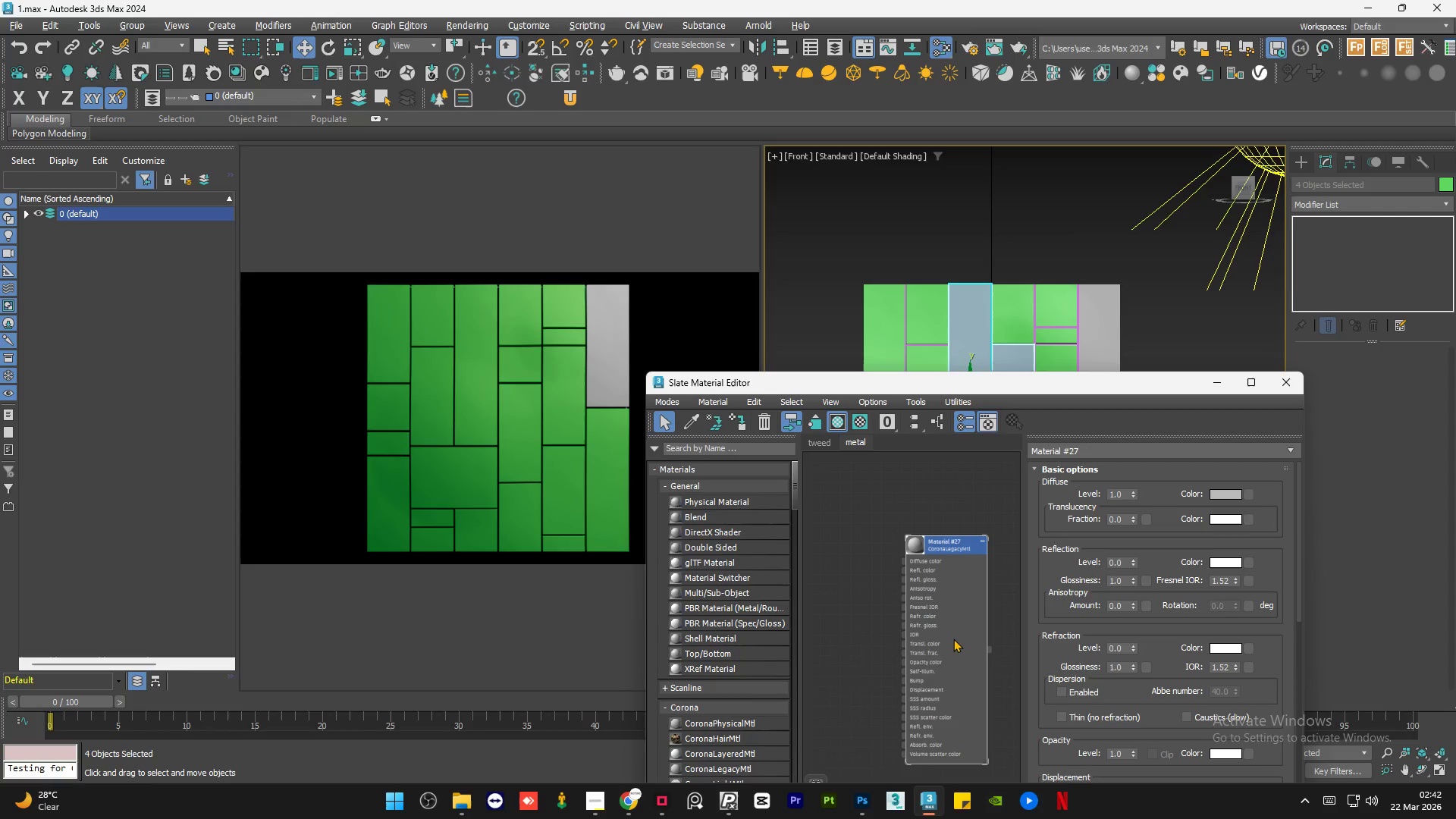 
key(A)
 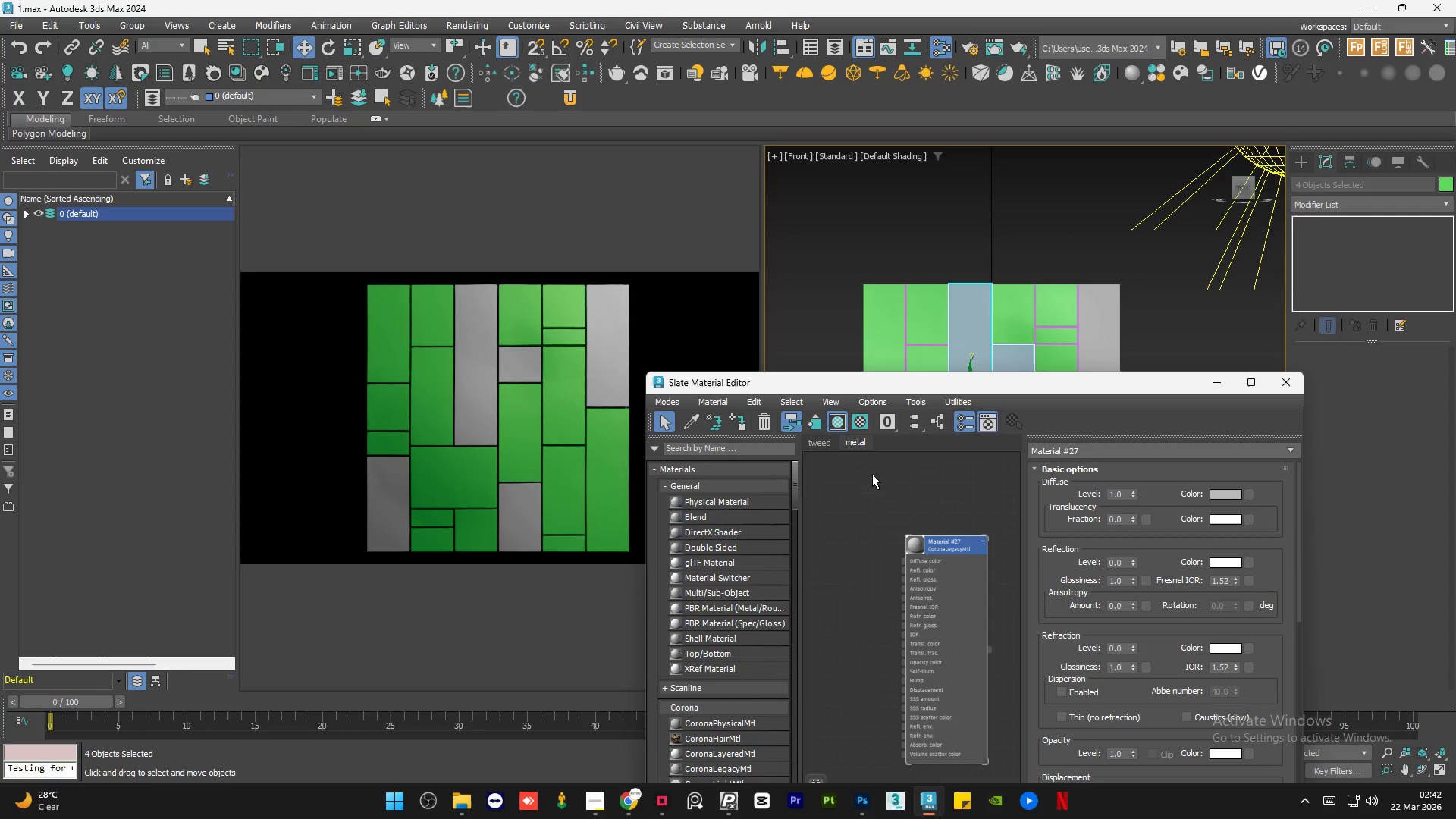 
left_click([897, 507])
 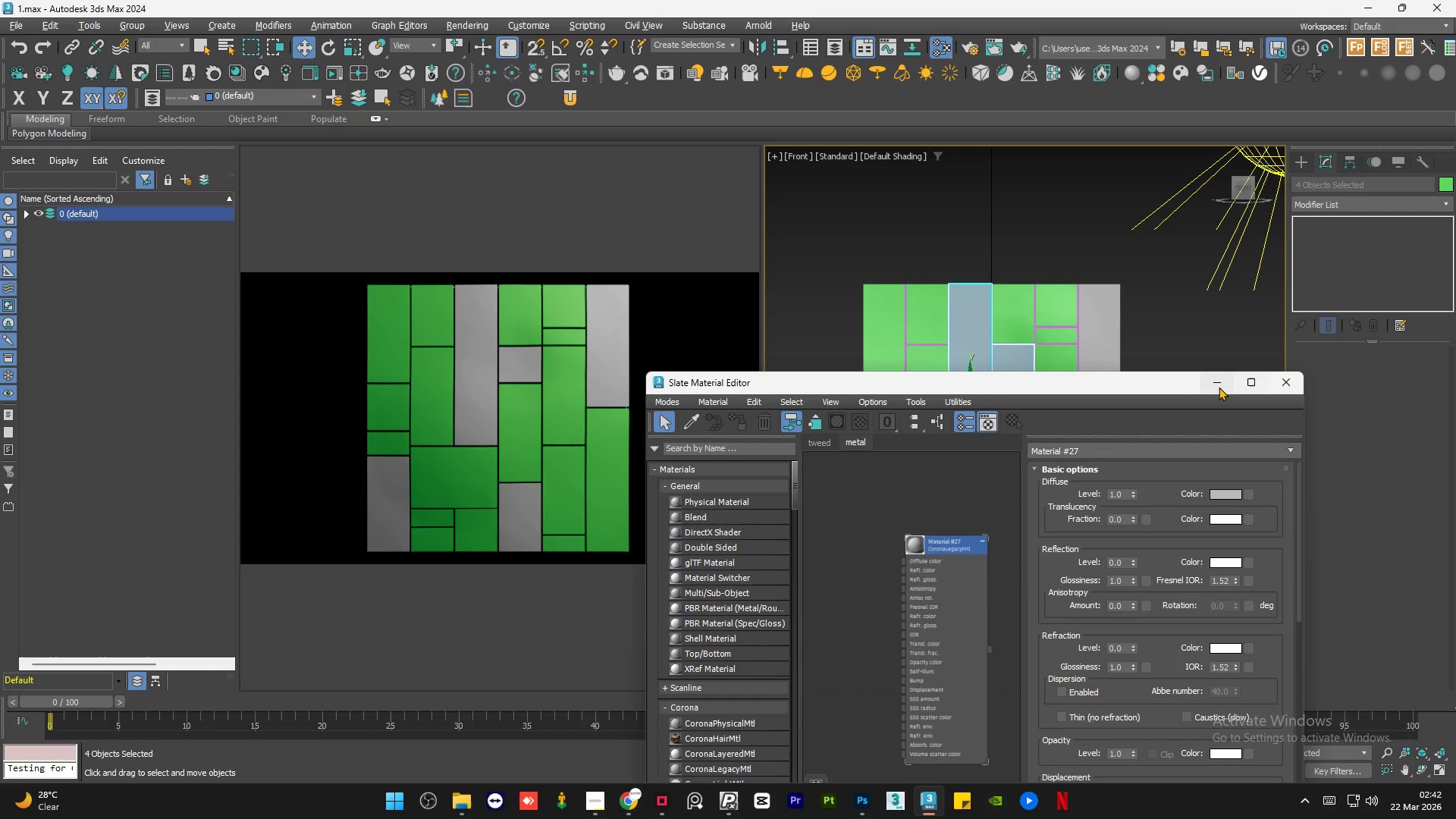 
left_click([1219, 387])
 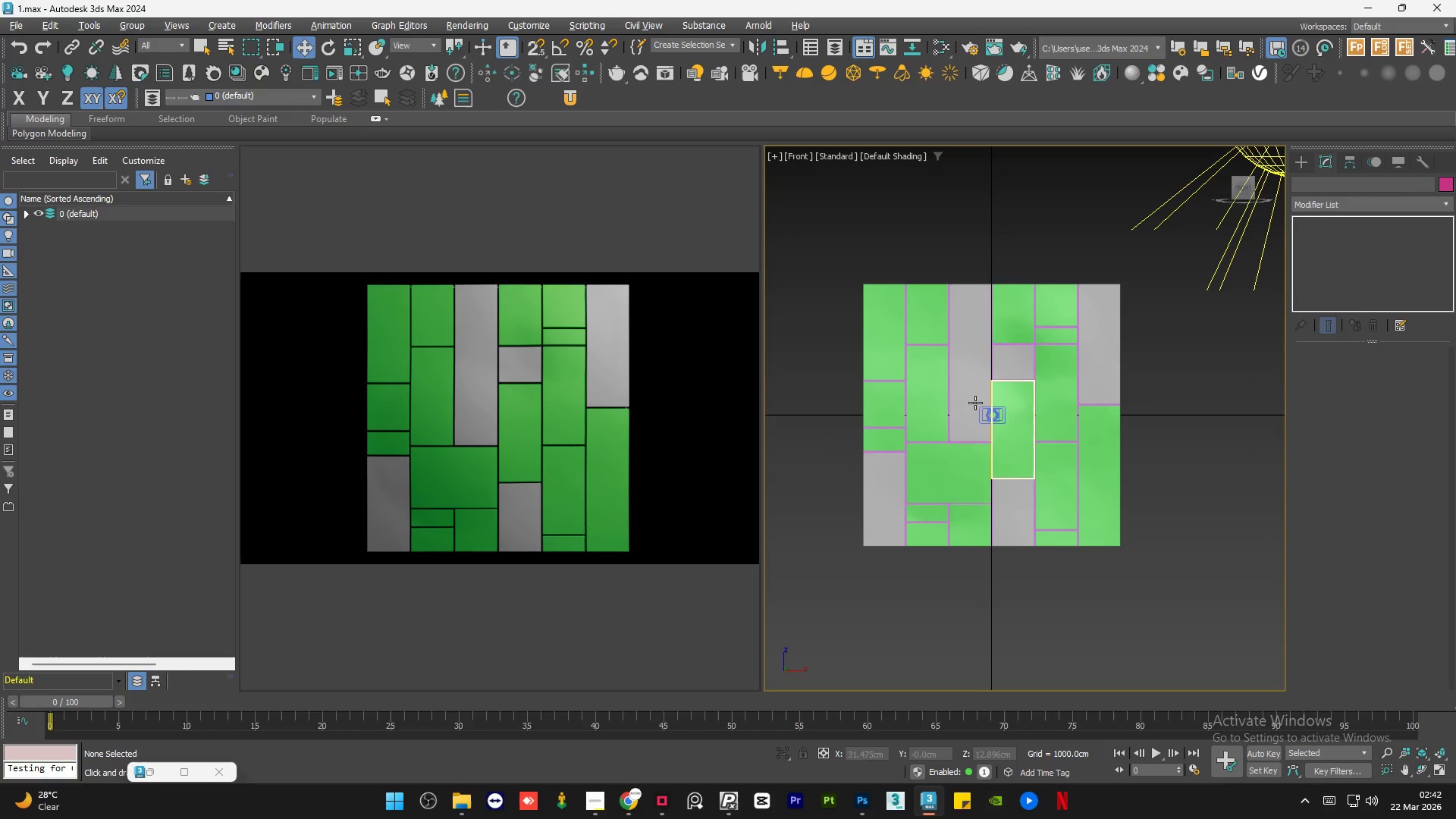 
scroll: coordinate [946, 403], scroll_direction: up, amount: 1.0
 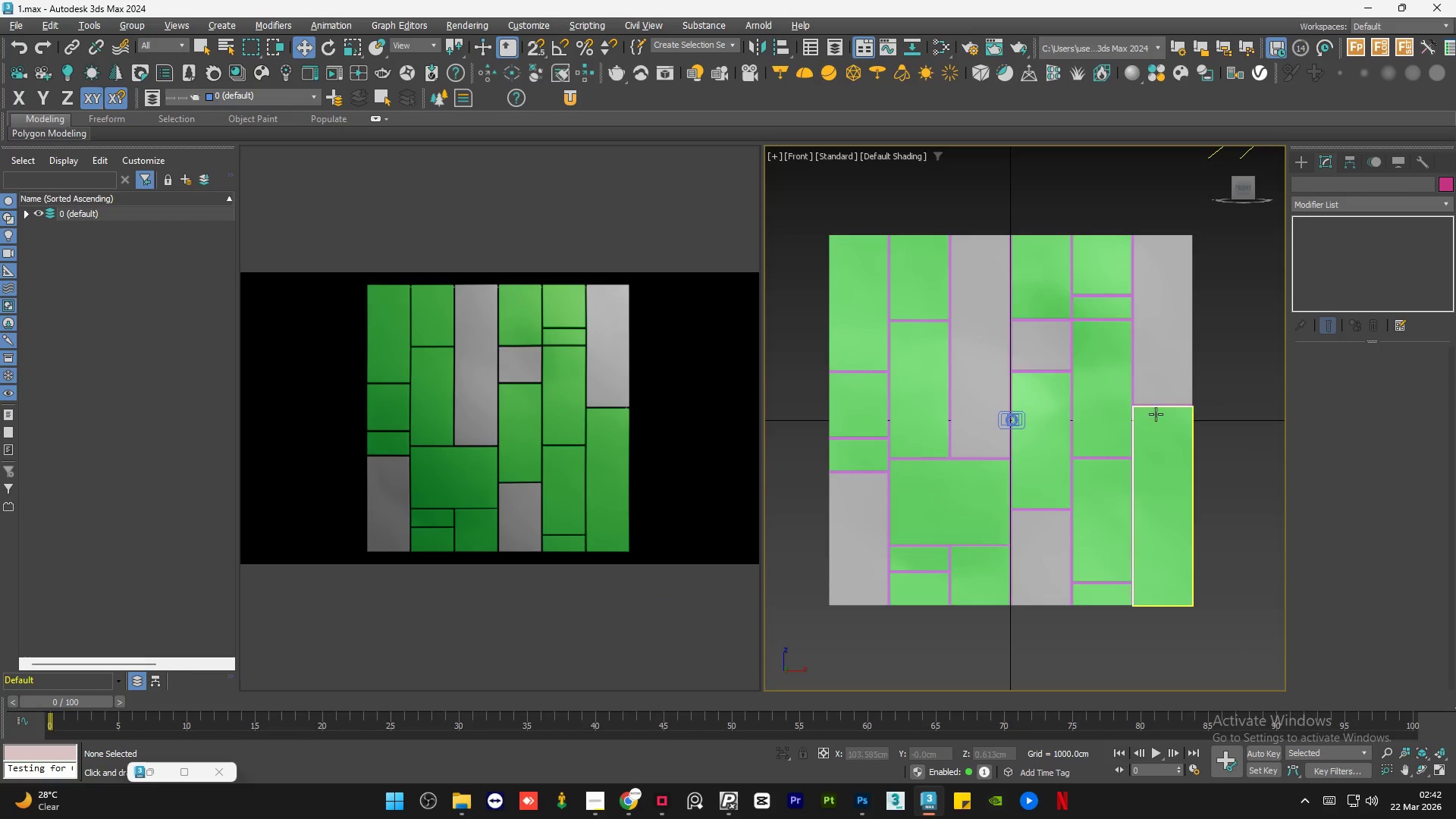 
scroll: coordinate [1087, 382], scroll_direction: none, amount: 0.0
 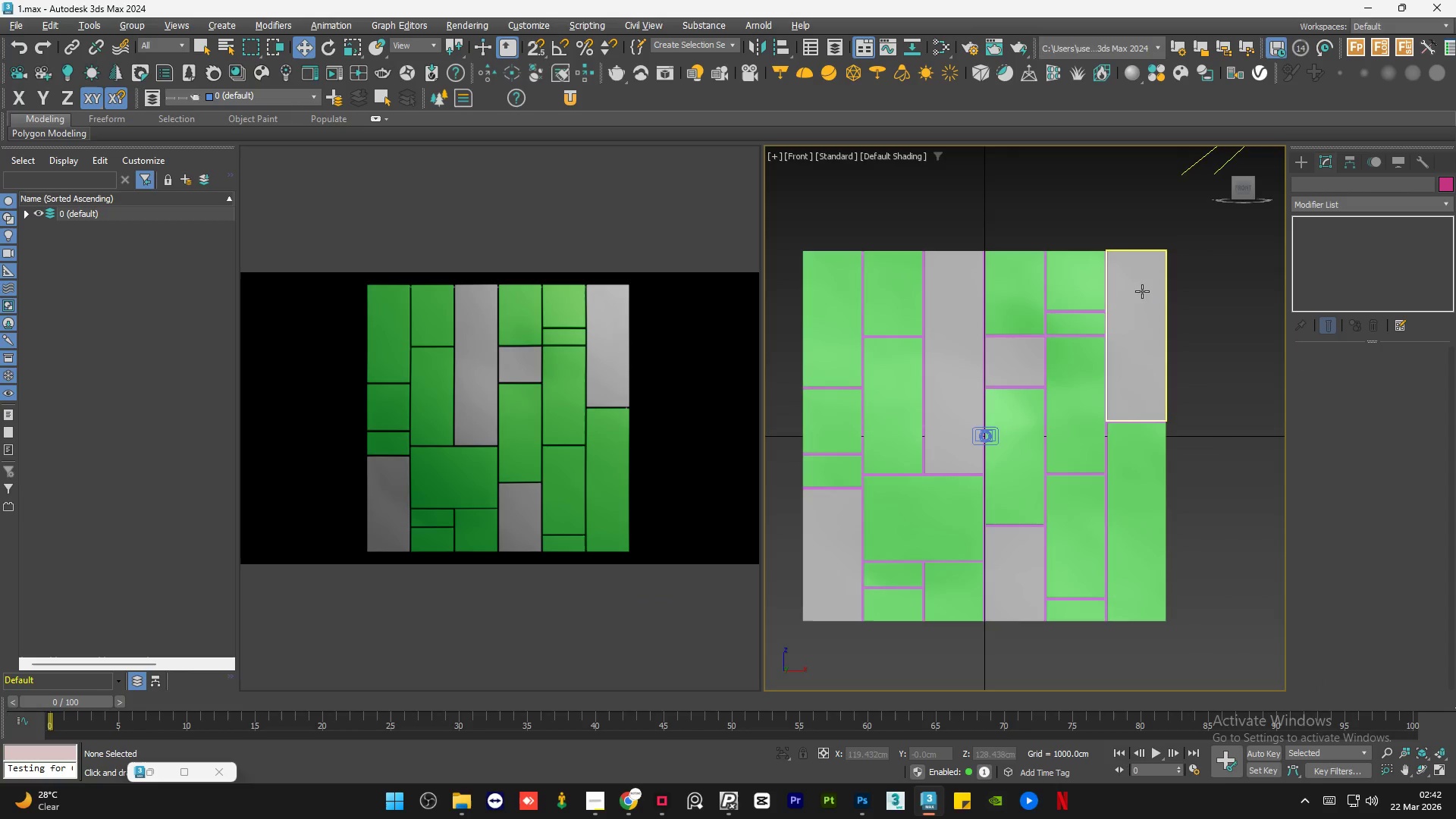 
scroll: coordinate [1142, 343], scroll_direction: up, amount: 2.0
 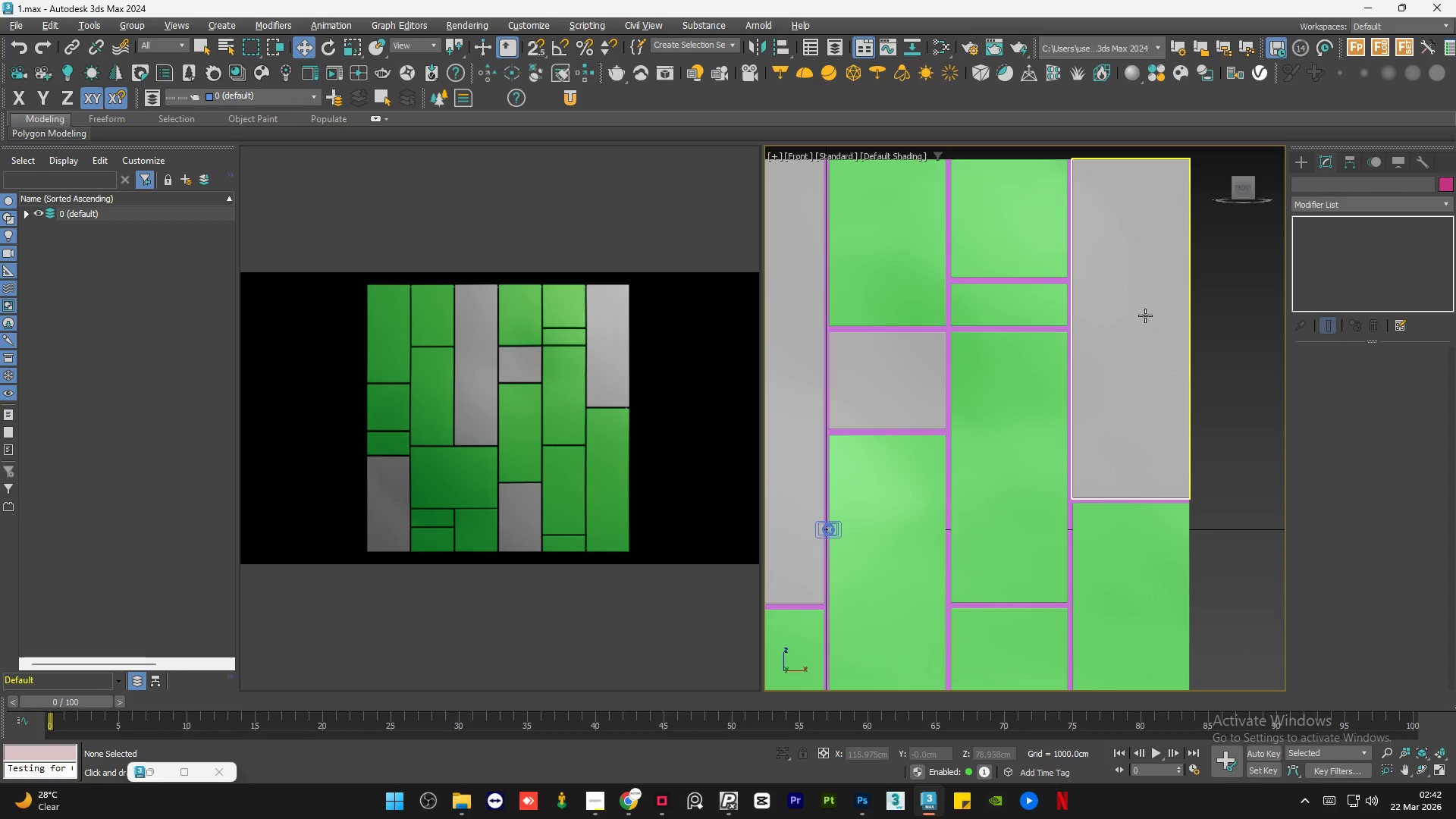 
scroll: coordinate [1145, 315], scroll_direction: down, amount: 1.0
 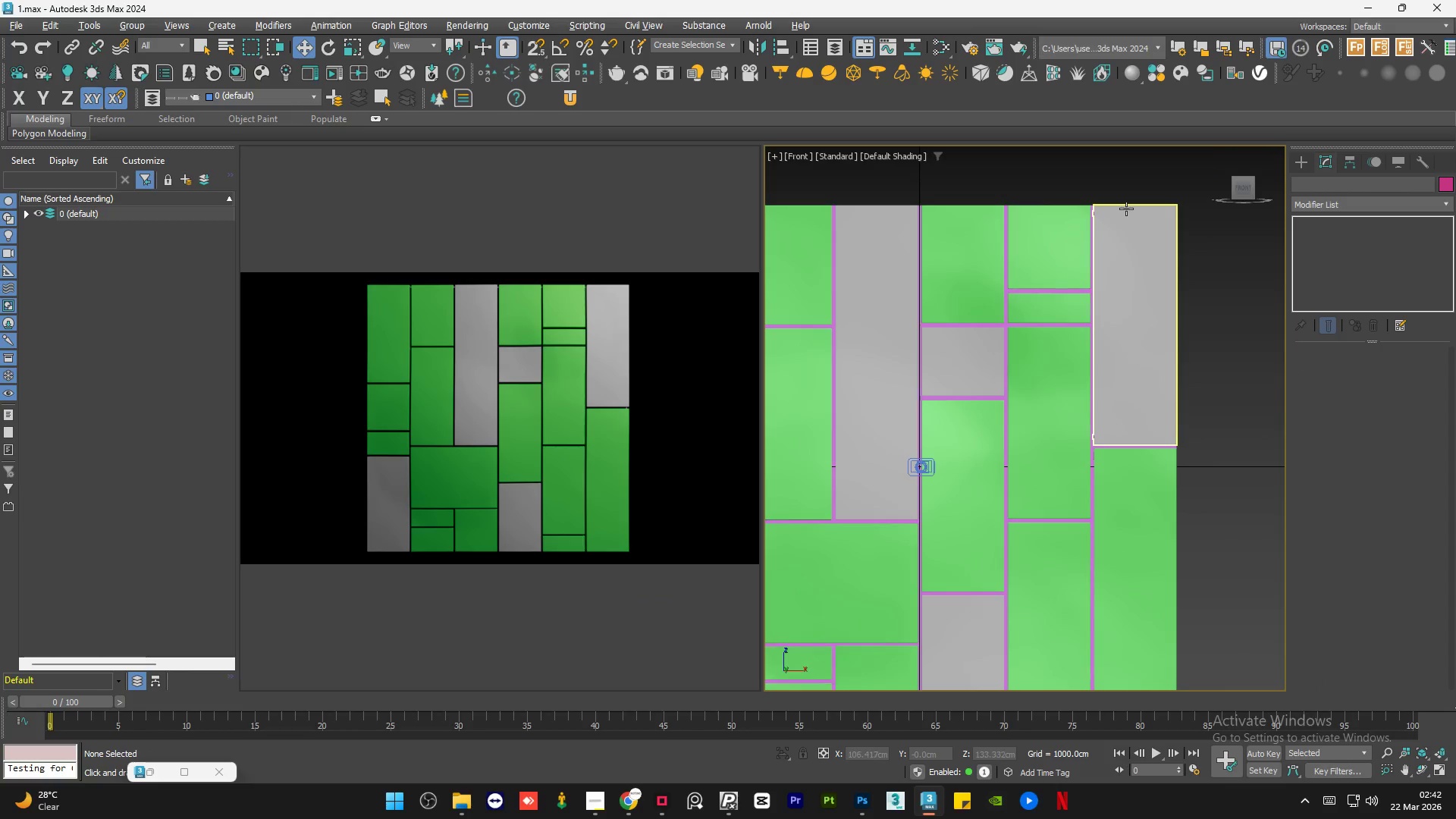 
scroll: coordinate [1126, 209], scroll_direction: up, amount: 1.0
 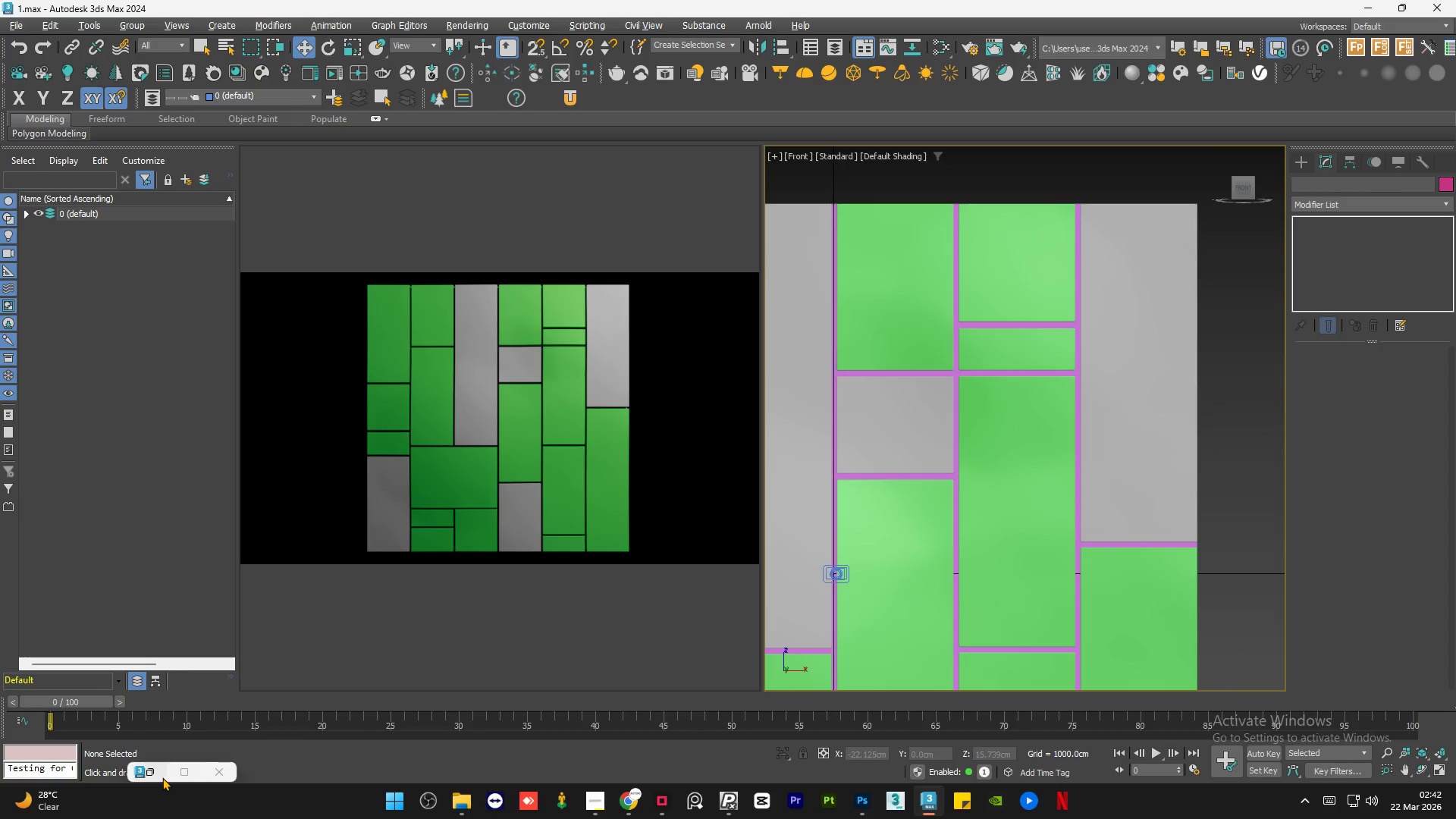 
left_click([158, 775])
 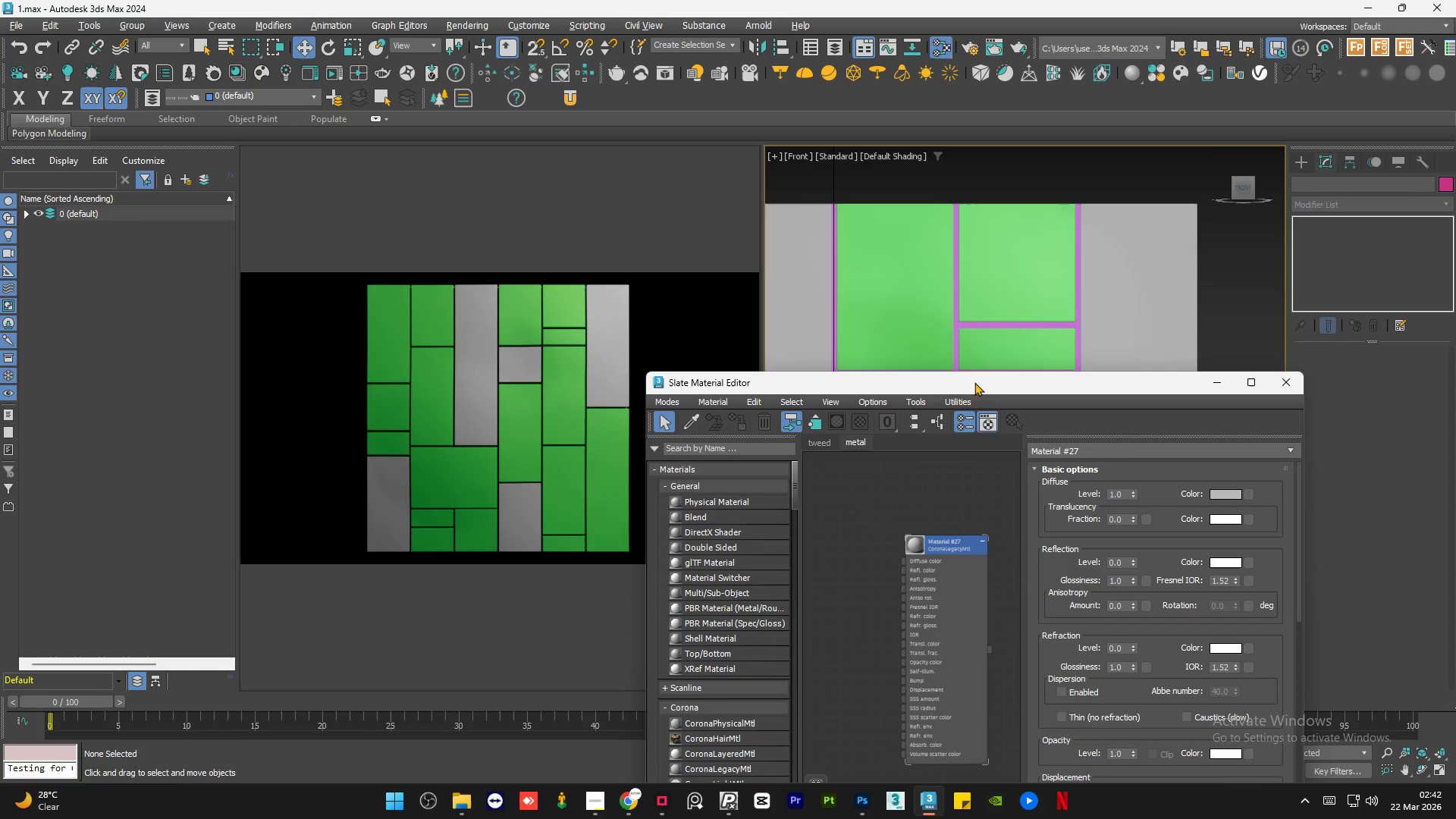 
left_click_drag(start_coordinate=[971, 390], to_coordinate=[1031, 378])
 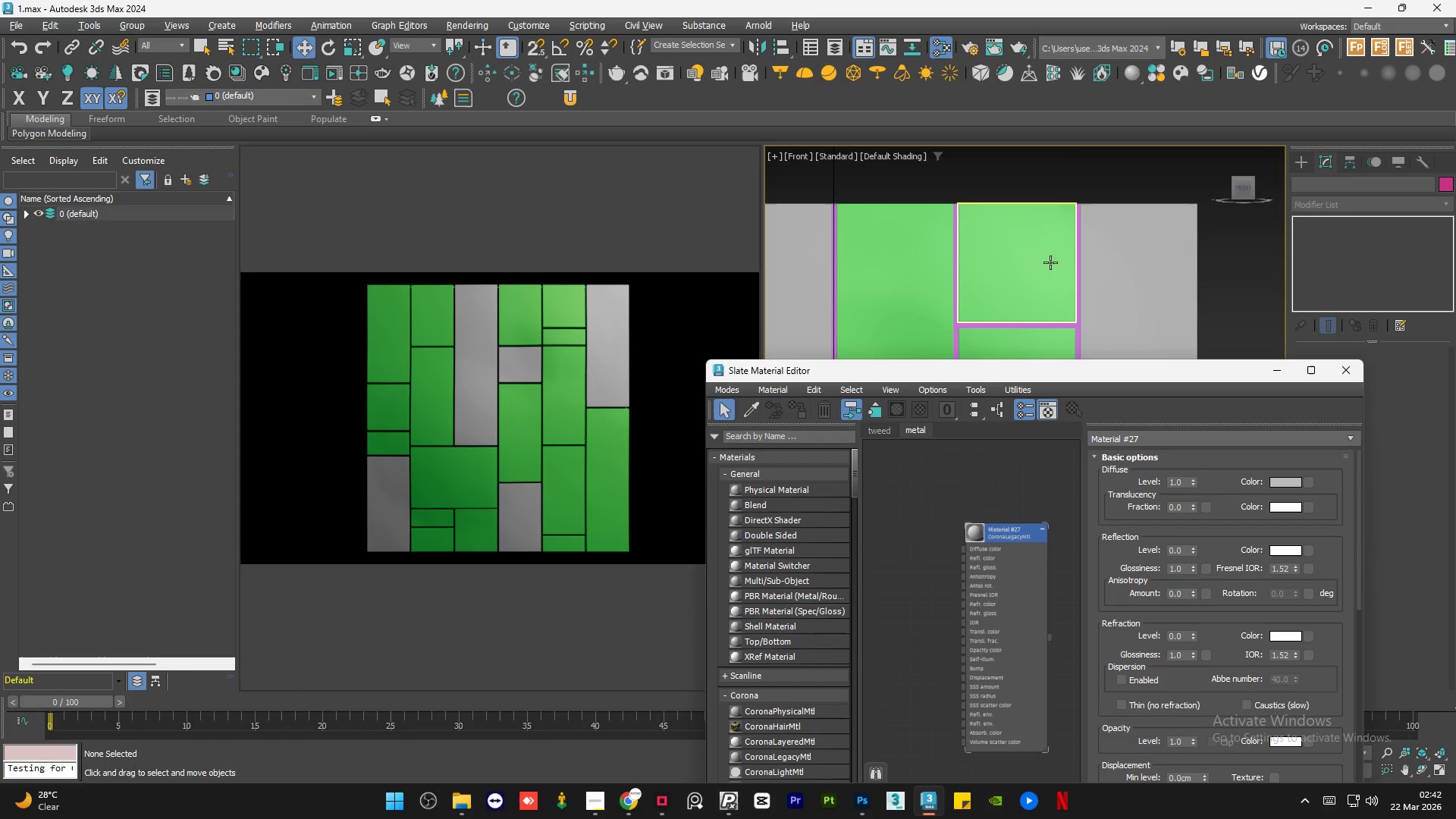 
scroll: coordinate [1057, 236], scroll_direction: down, amount: 1.0
 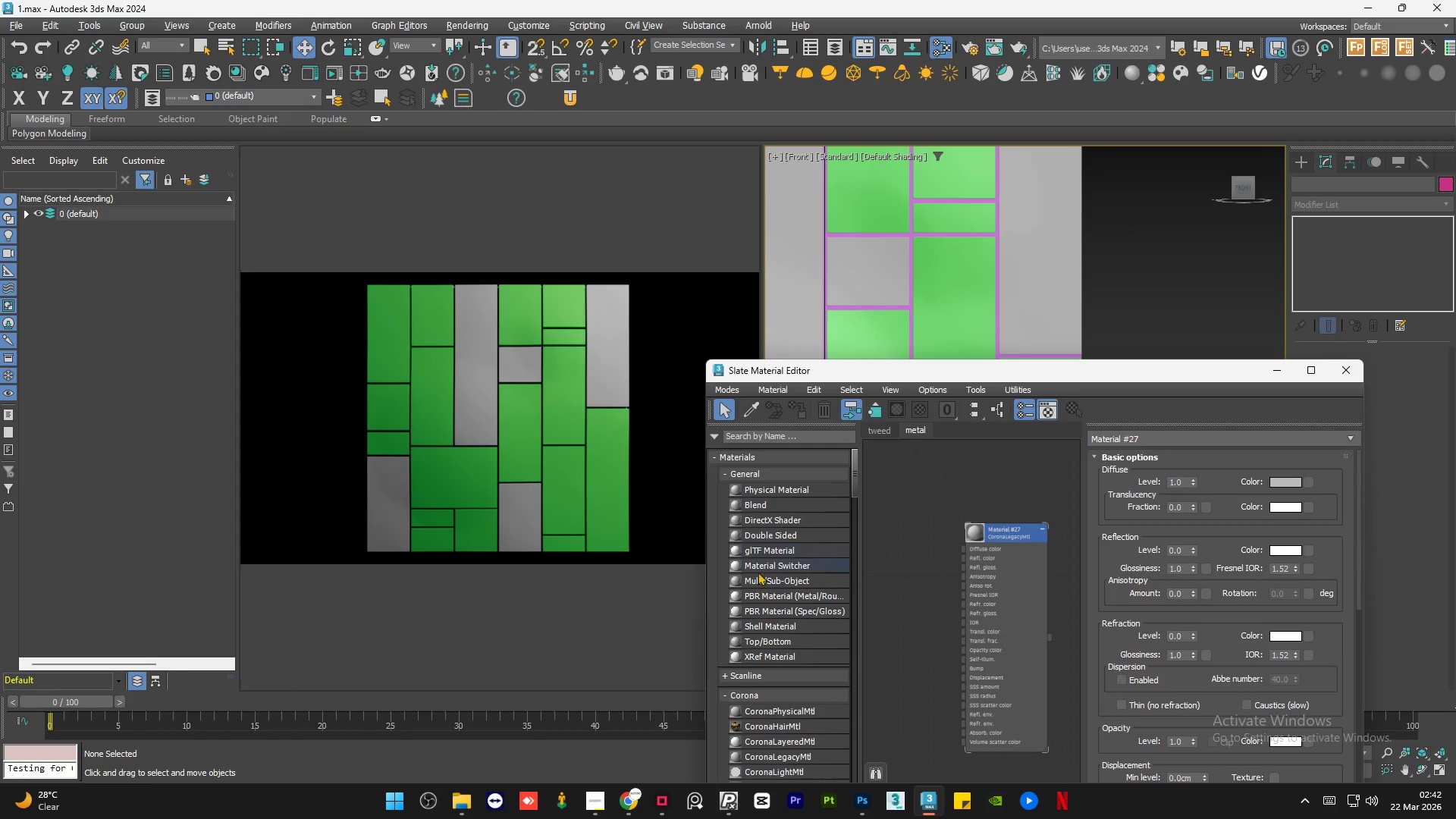 
wait(6.03)
 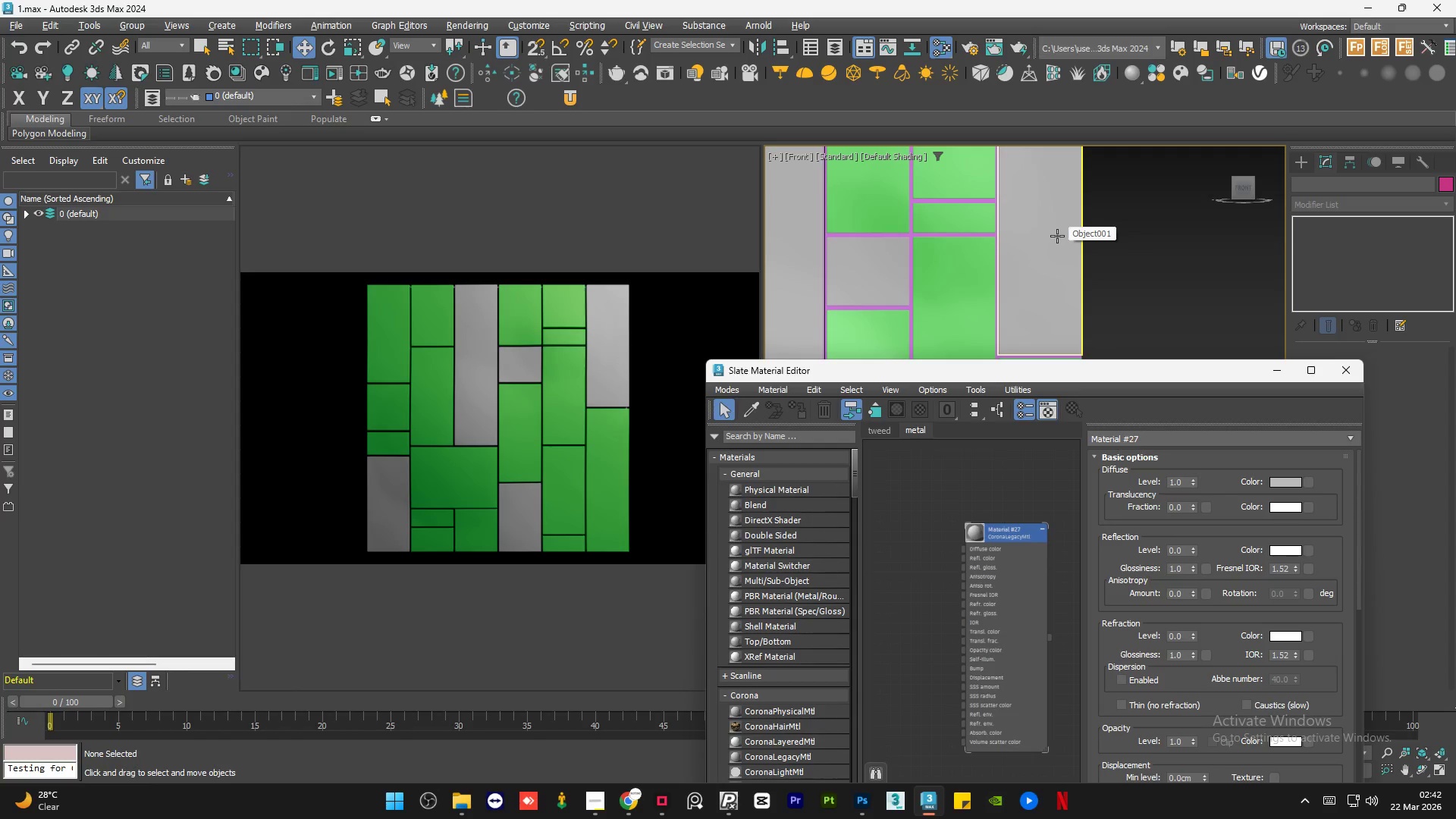 
left_click([601, 804])